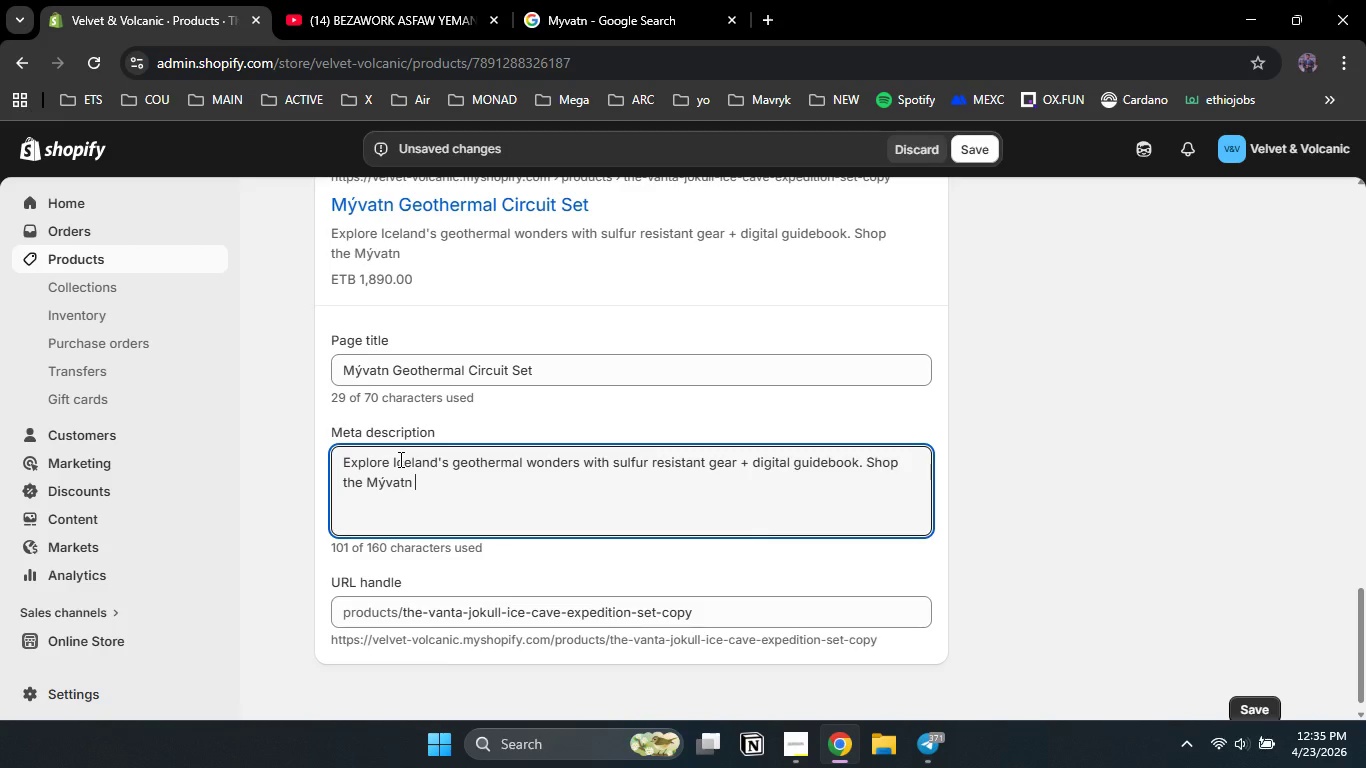 
key(Control+V)
 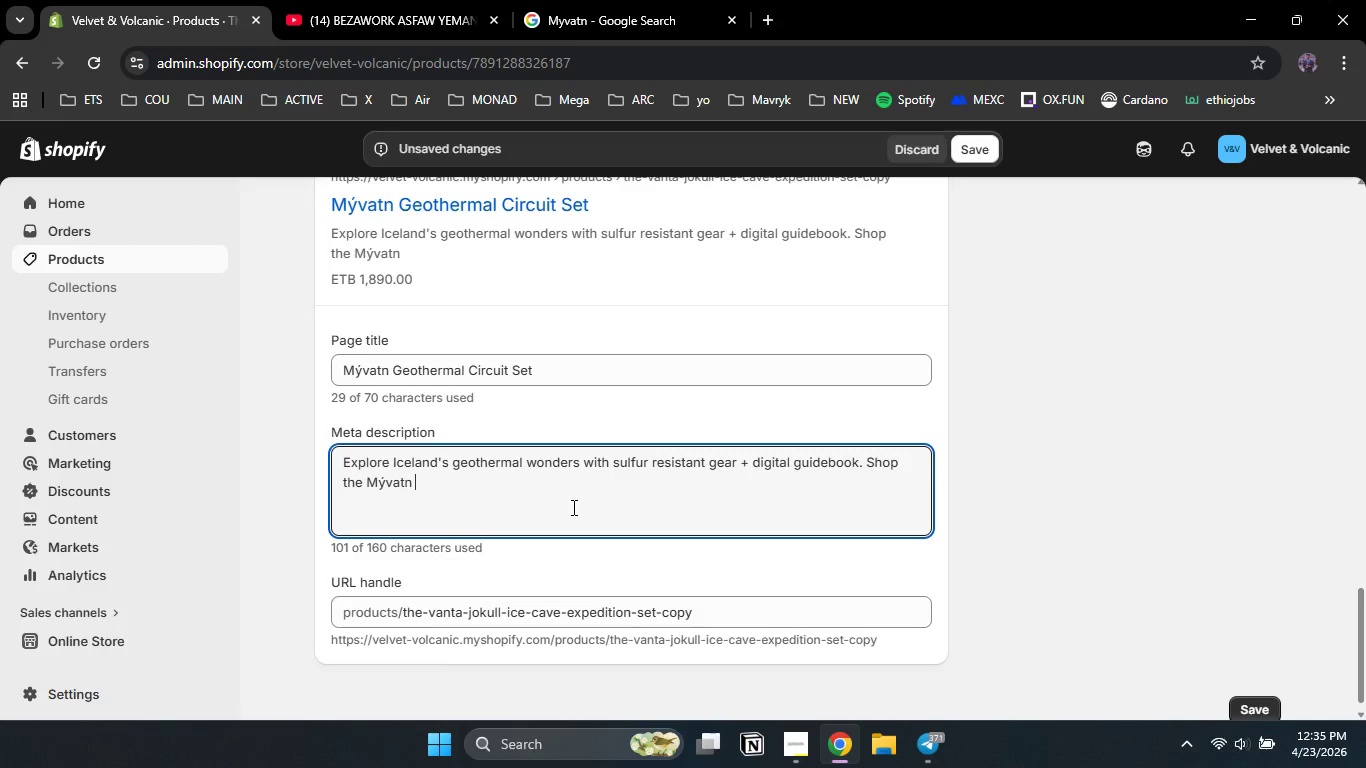 
type(bundle)
 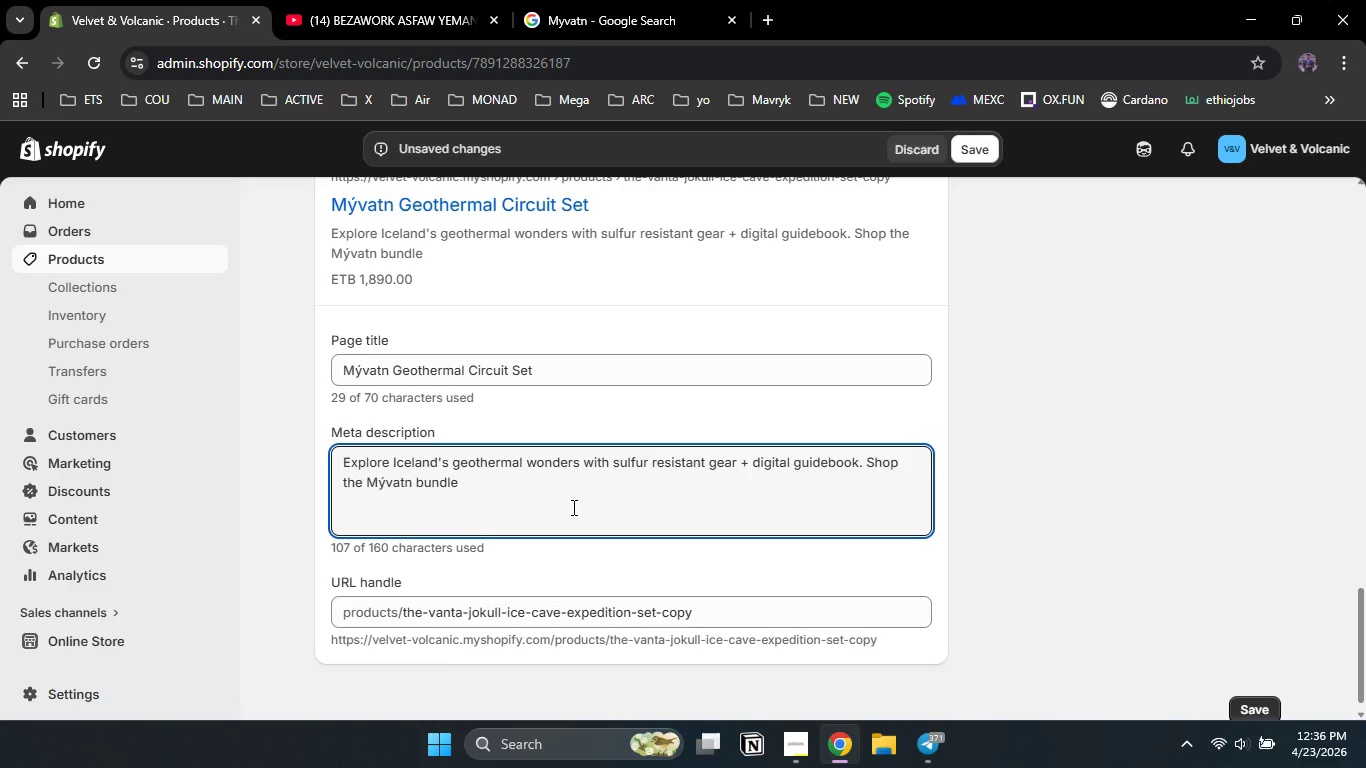 
wait(5.3)
 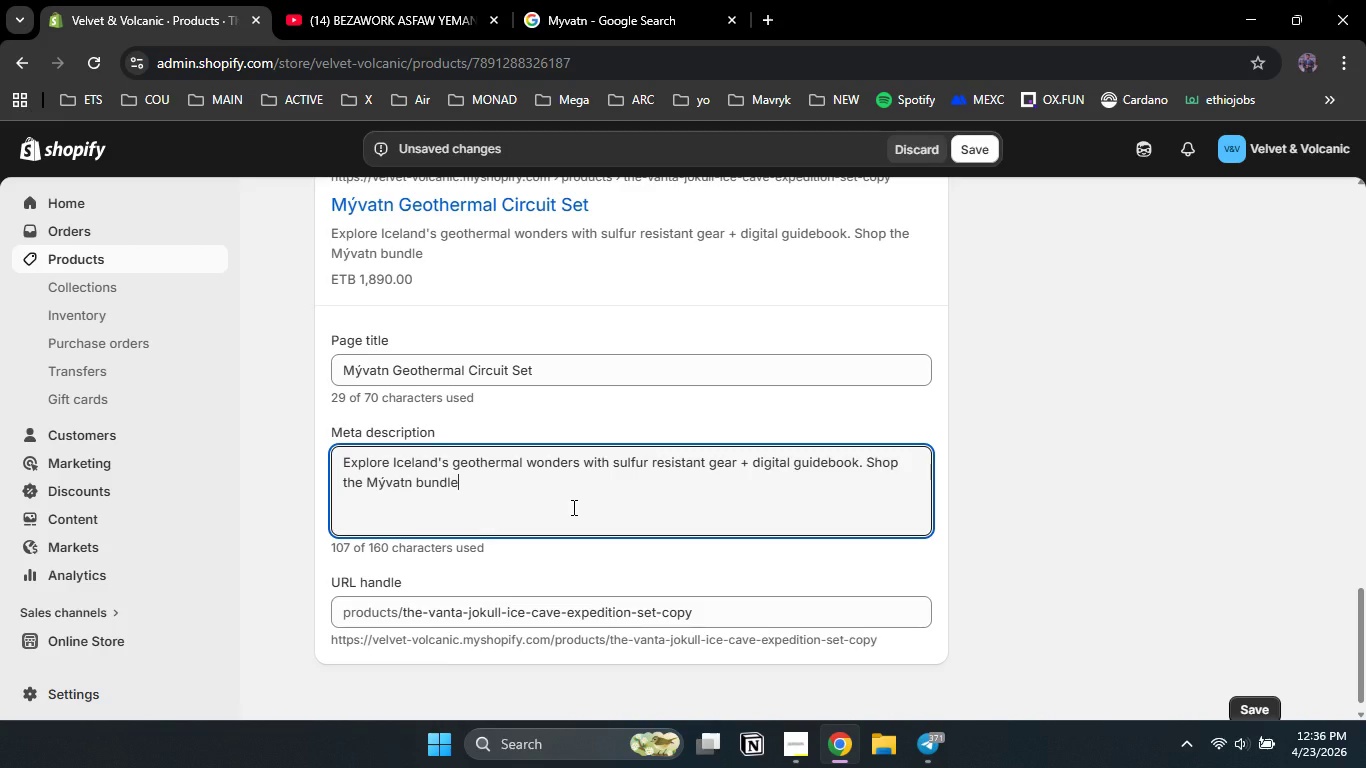 
type(for )
key(Backspace)
key(Backspace)
key(Backspace)
key(Backspace)
type( for your nect)
key(Backspace)
key(Backspace)
type(xt adventure.)
 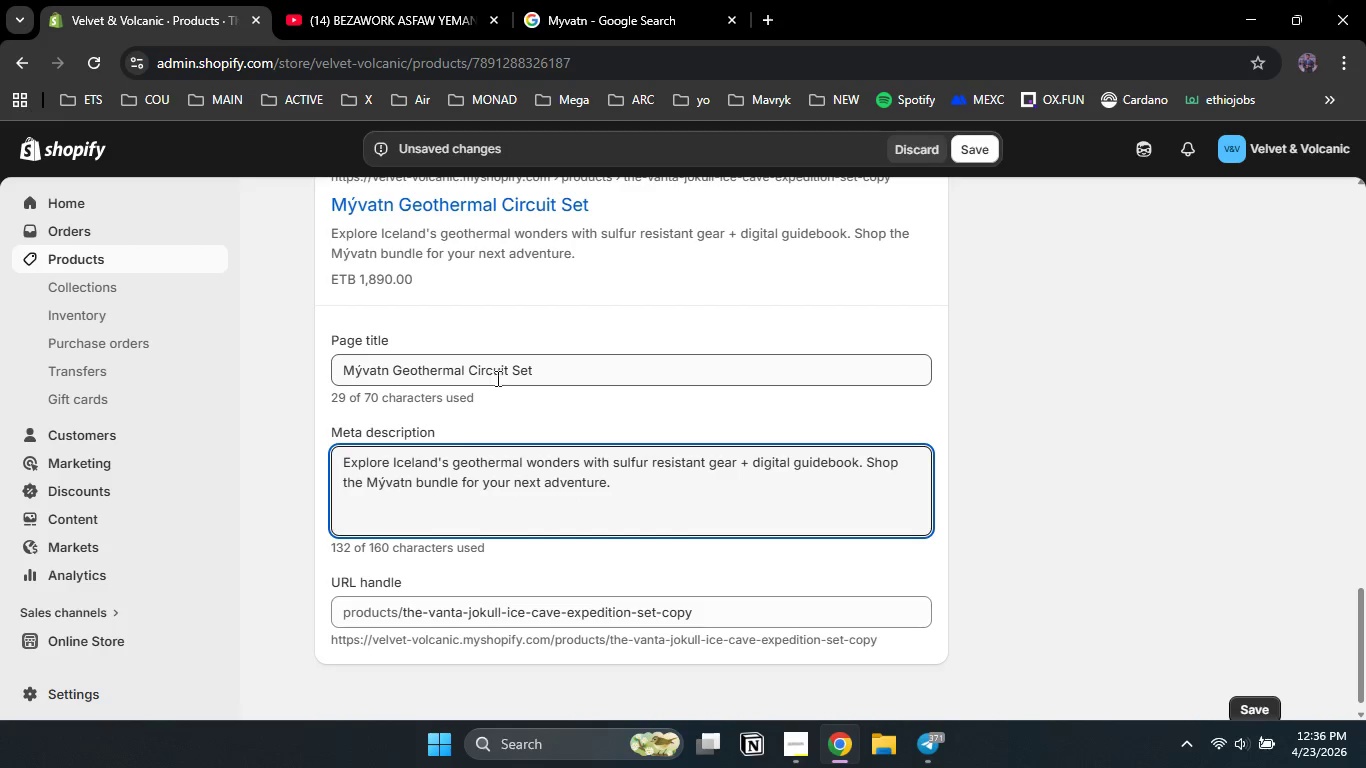 
left_click_drag(start_coordinate=[509, 373], to_coordinate=[221, 390])
 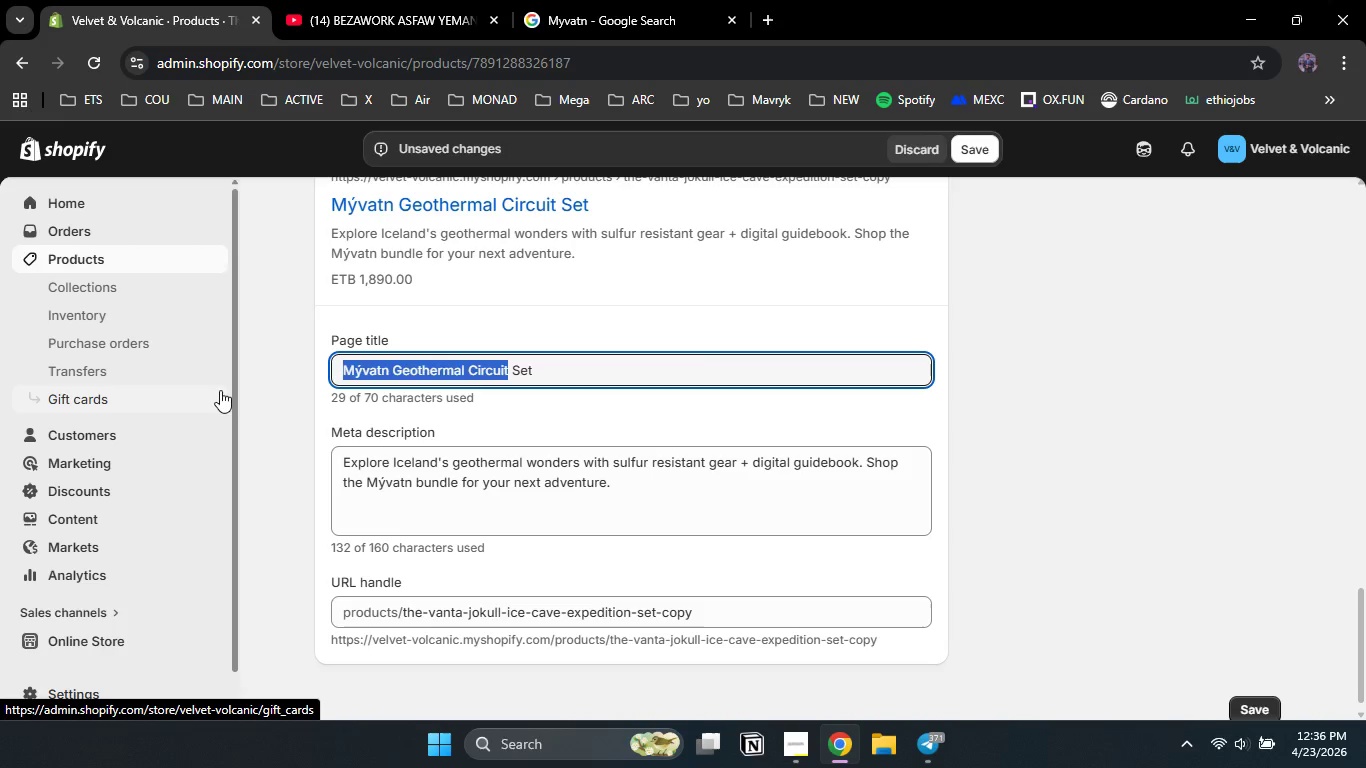 
key(Control+C)
 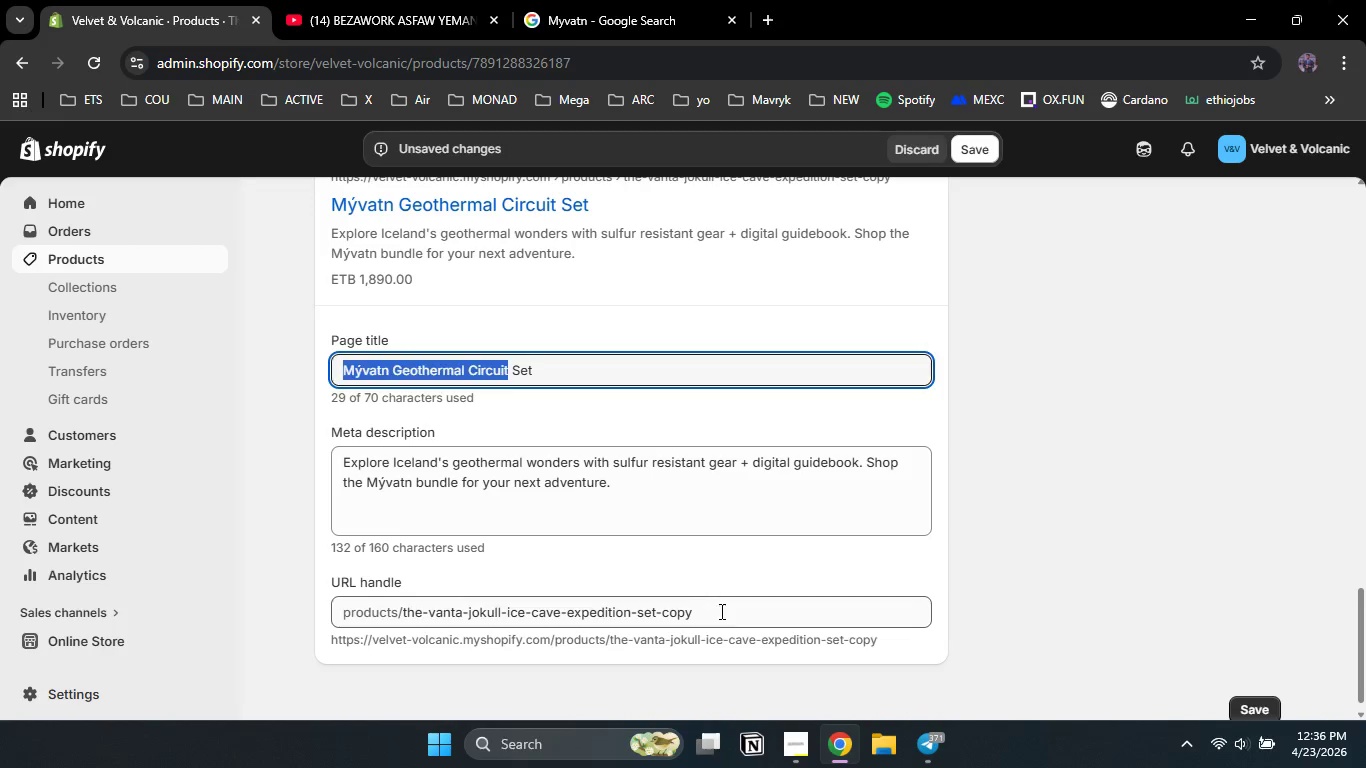 
left_click_drag(start_coordinate=[720, 611], to_coordinate=[406, 619])
 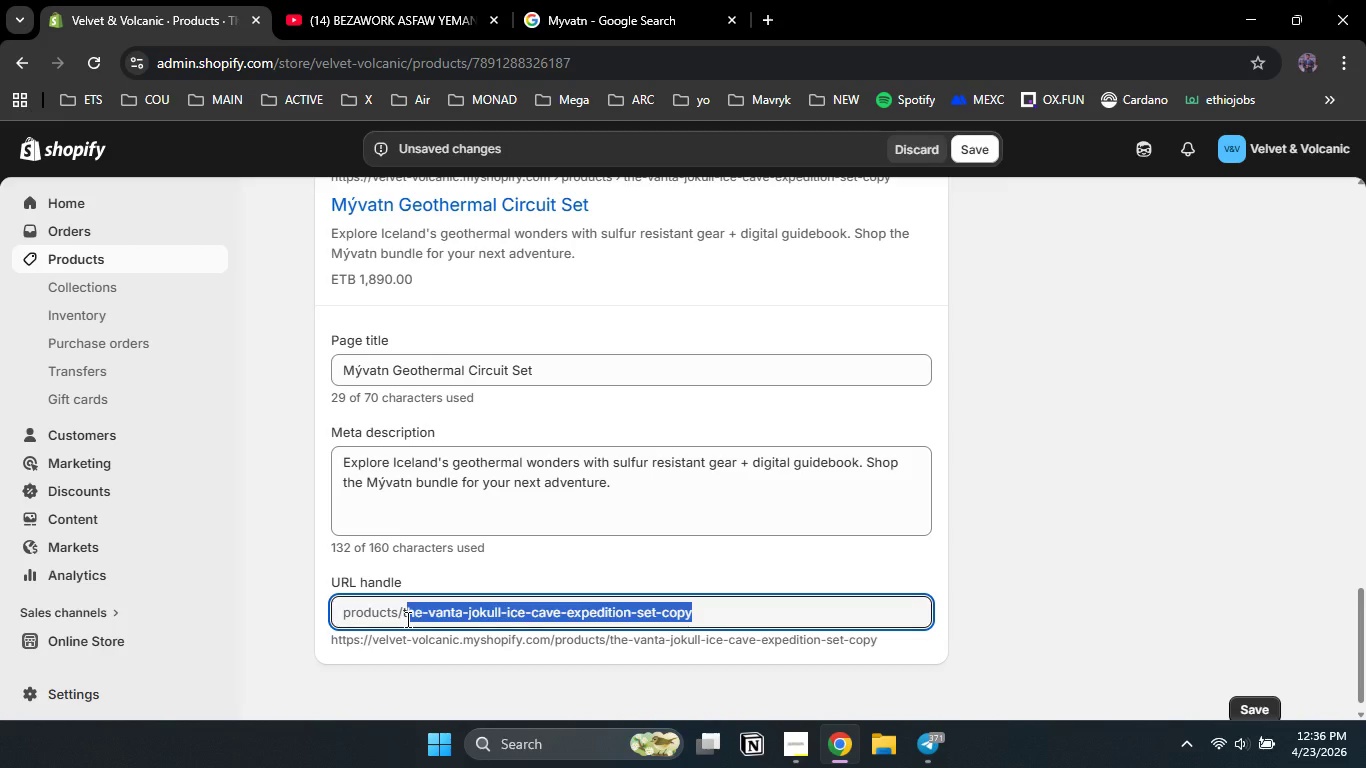 
hold_key(key=ControlLeft, duration=0.83)
 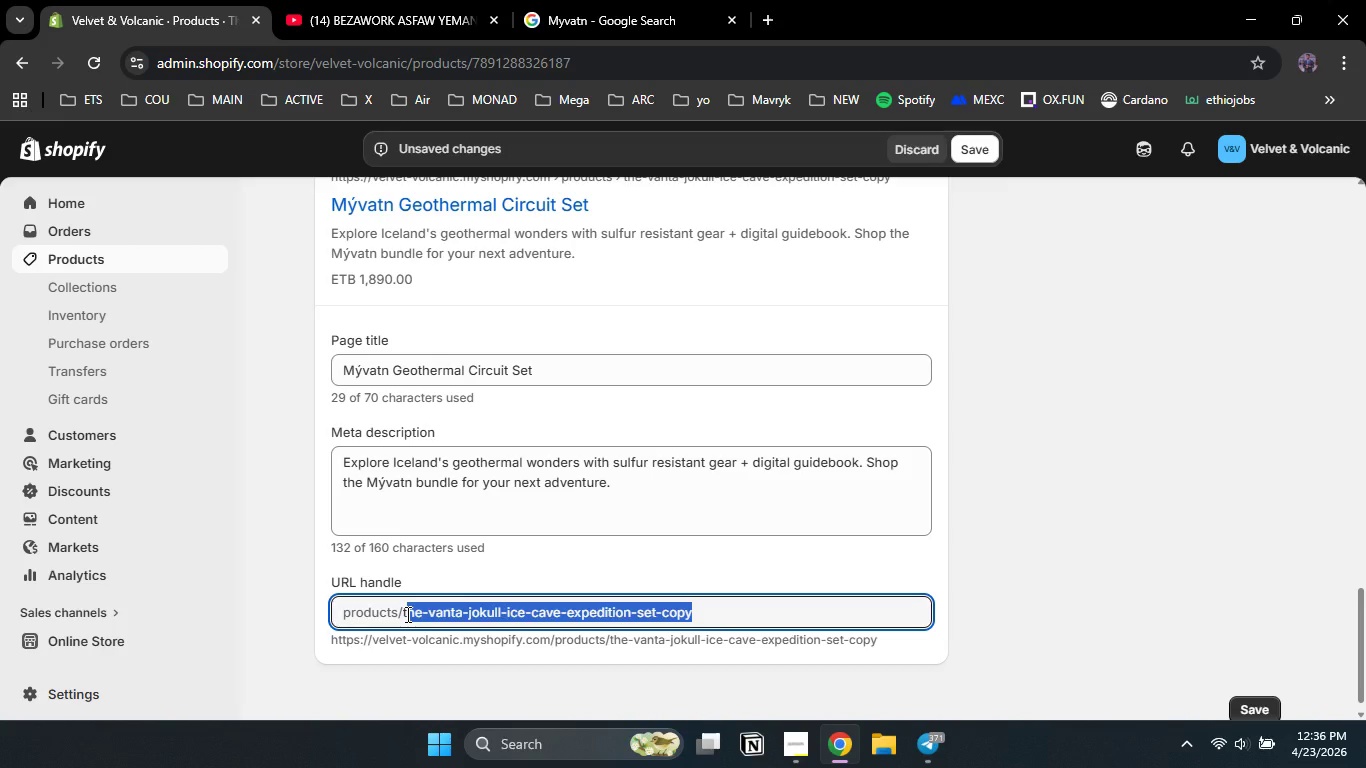 
key(Shift+ArrowLeft)
 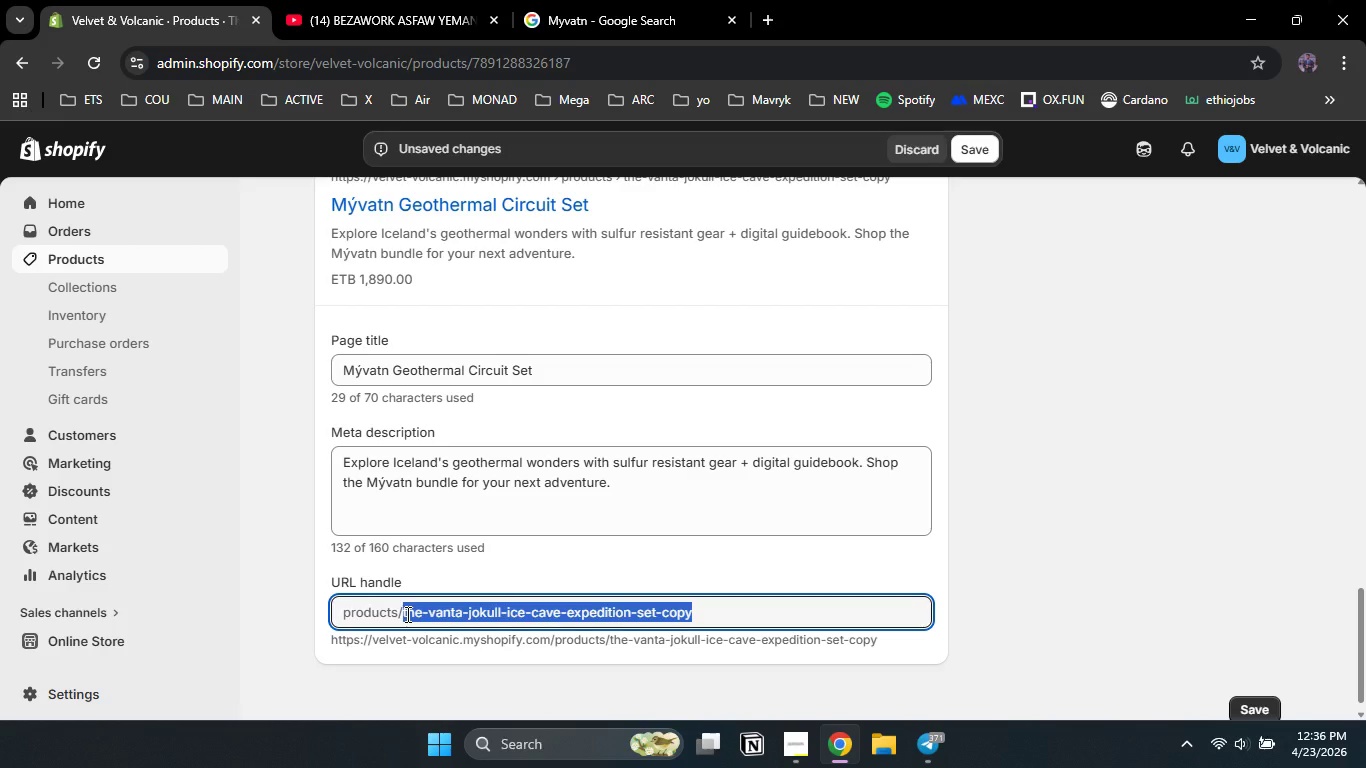 
key(Control+V)
 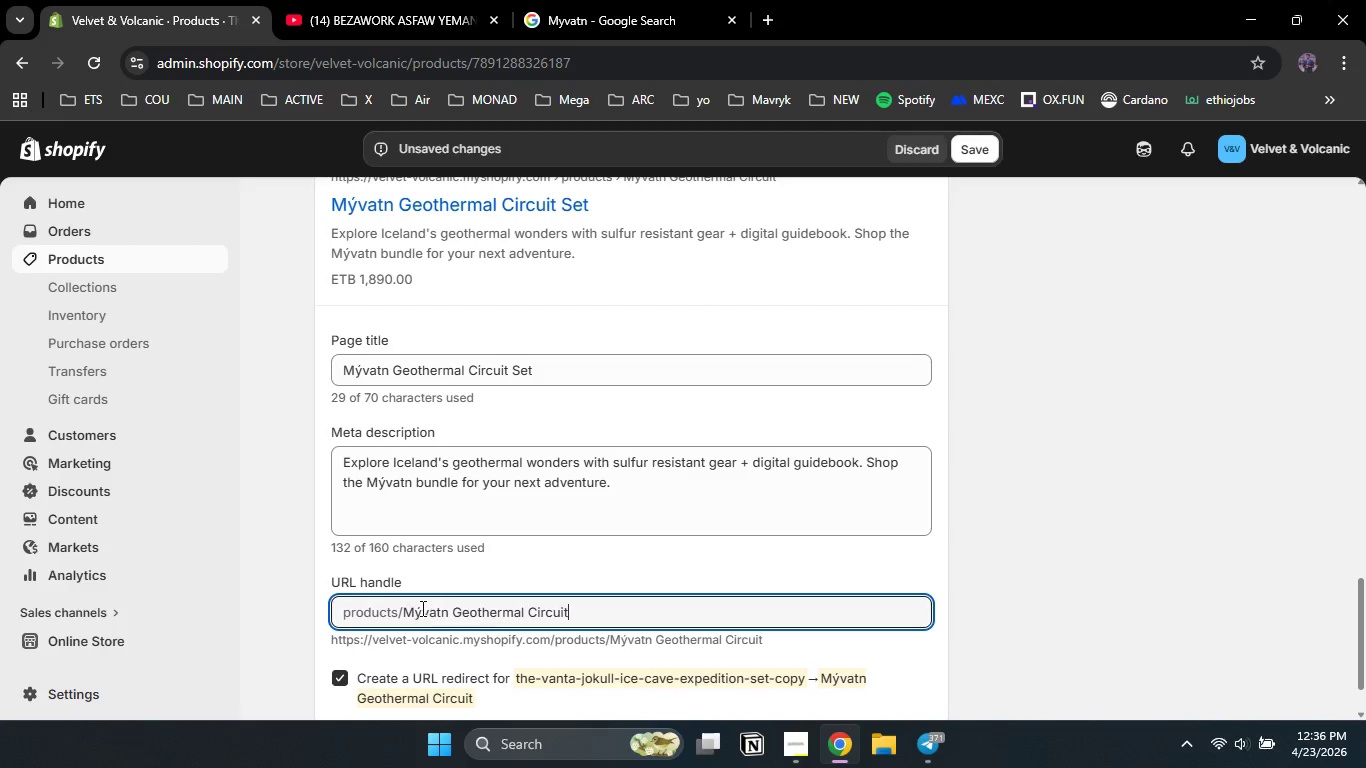 
left_click([416, 607])
 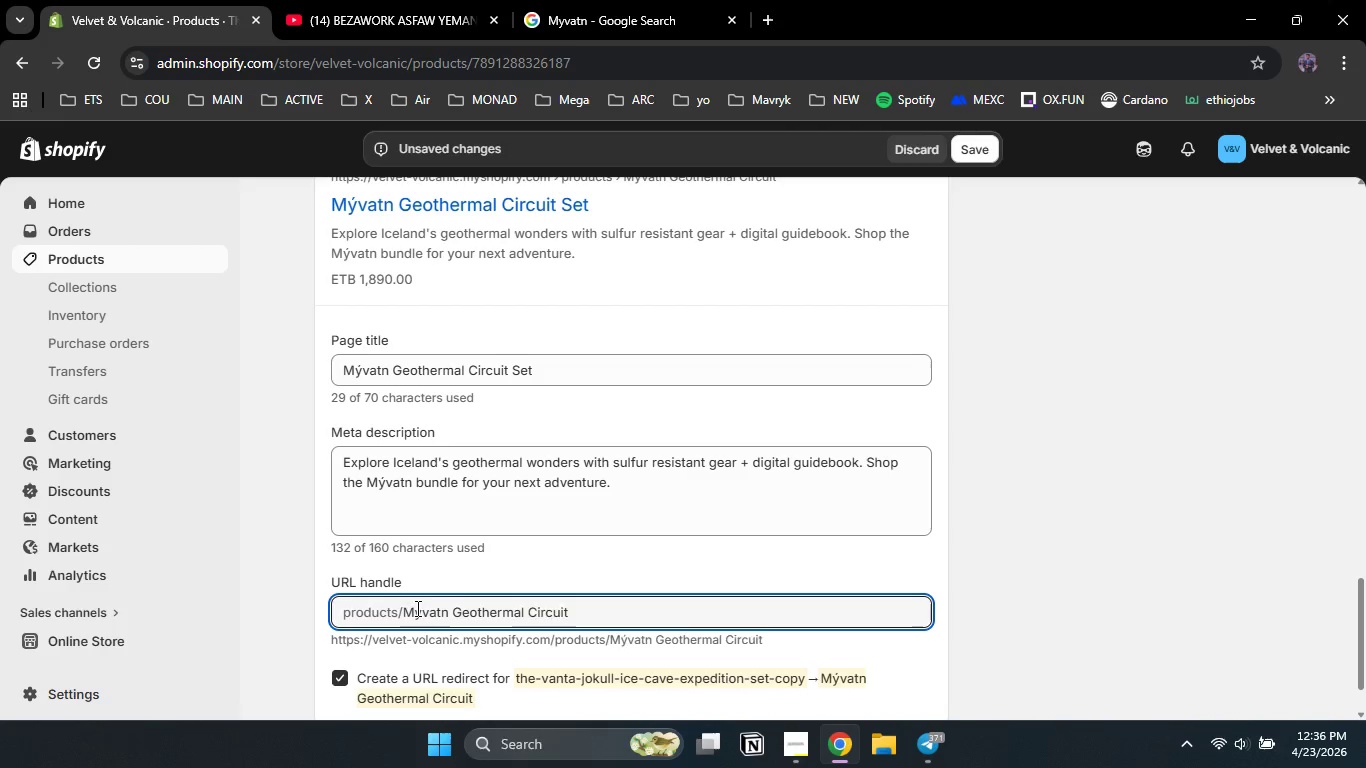 
key(Backspace)
 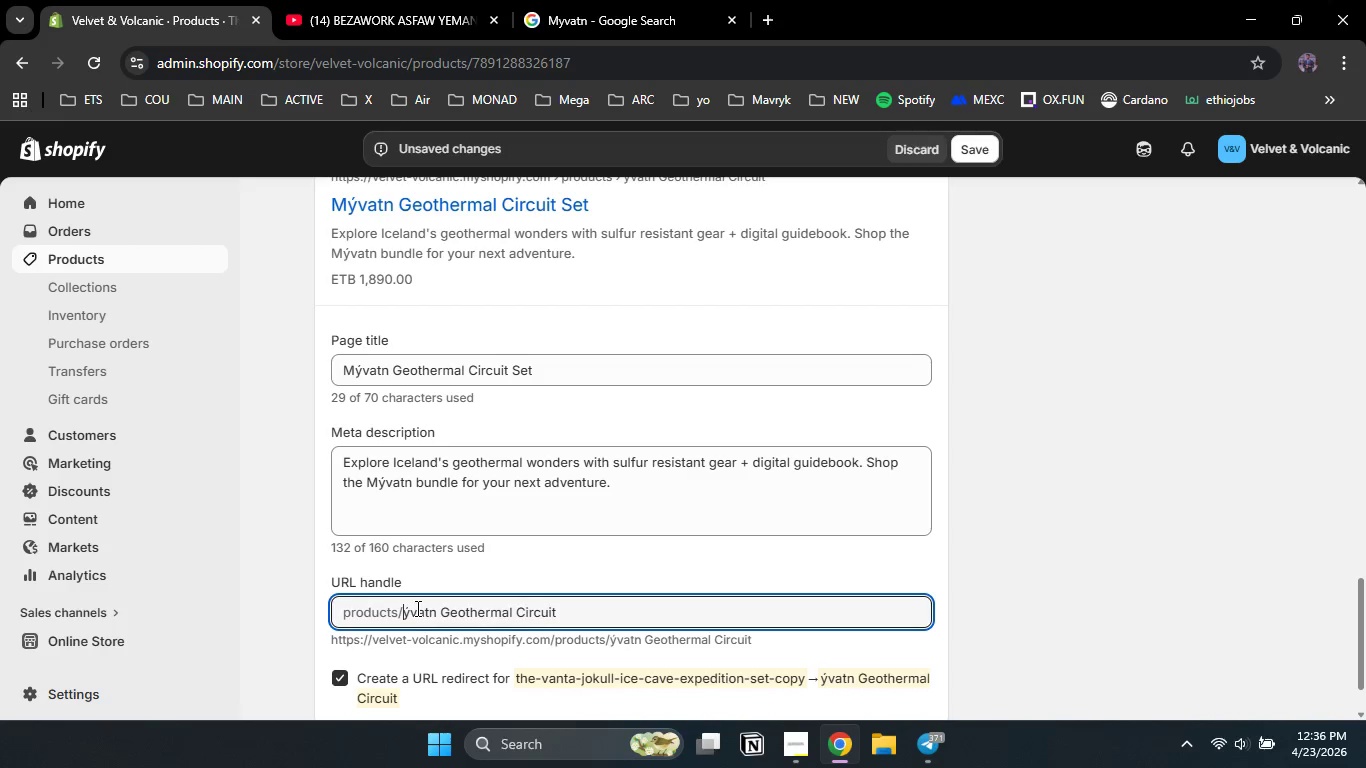 
key(M)
 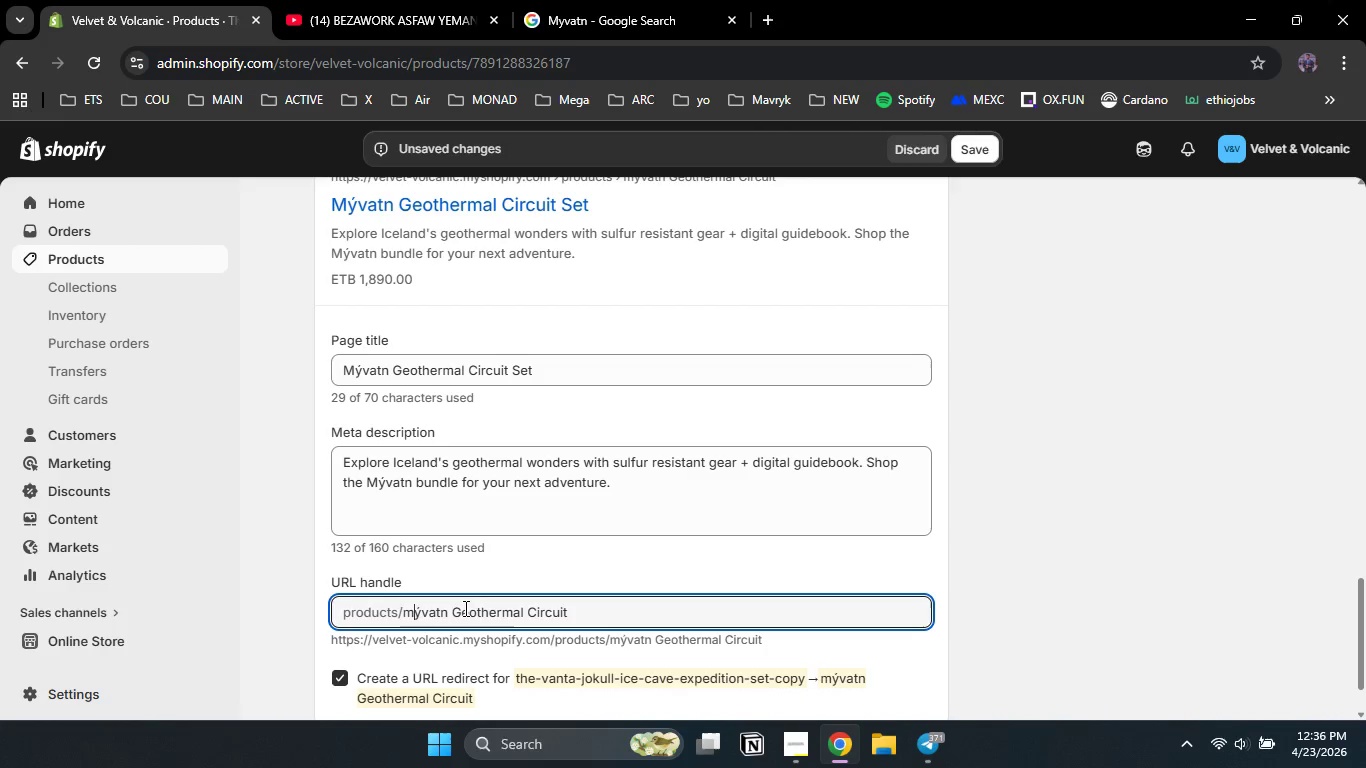 
left_click([459, 609])
 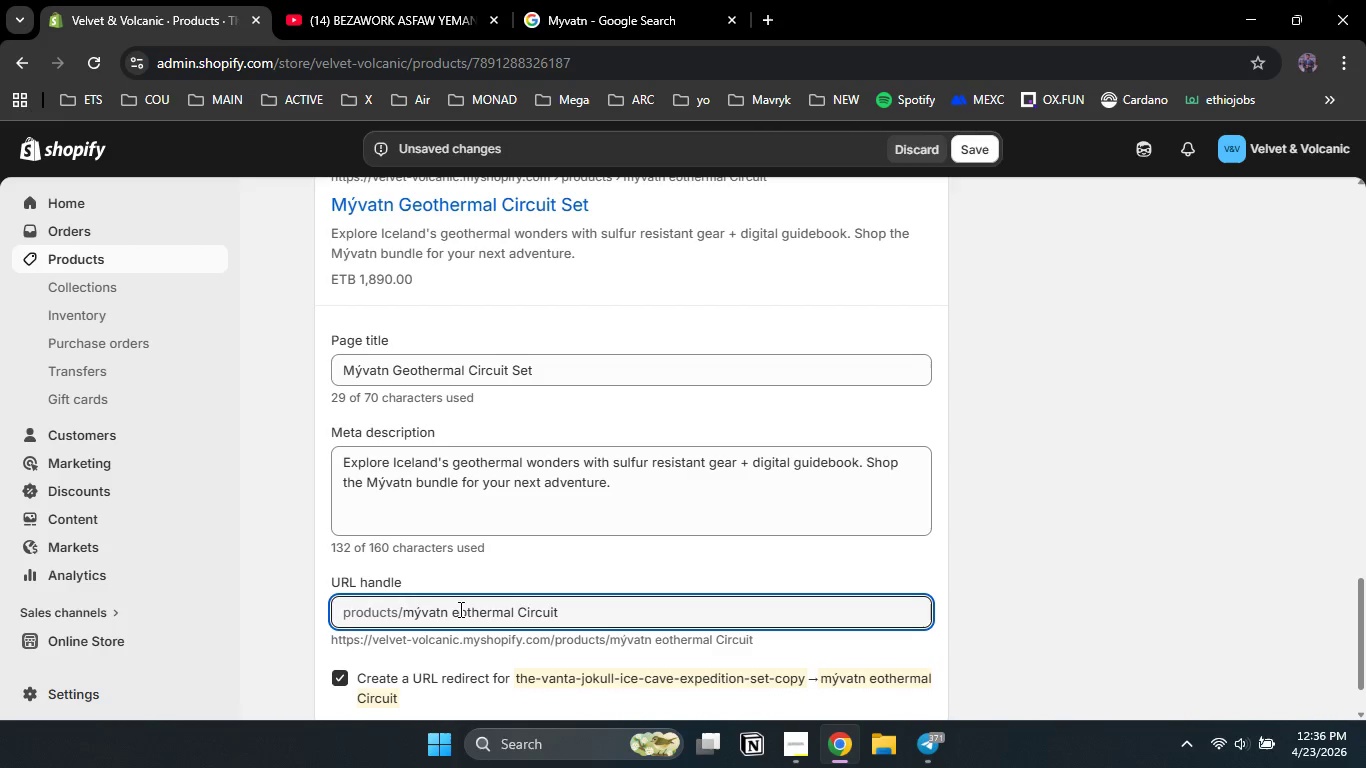 
key(Backspace)
 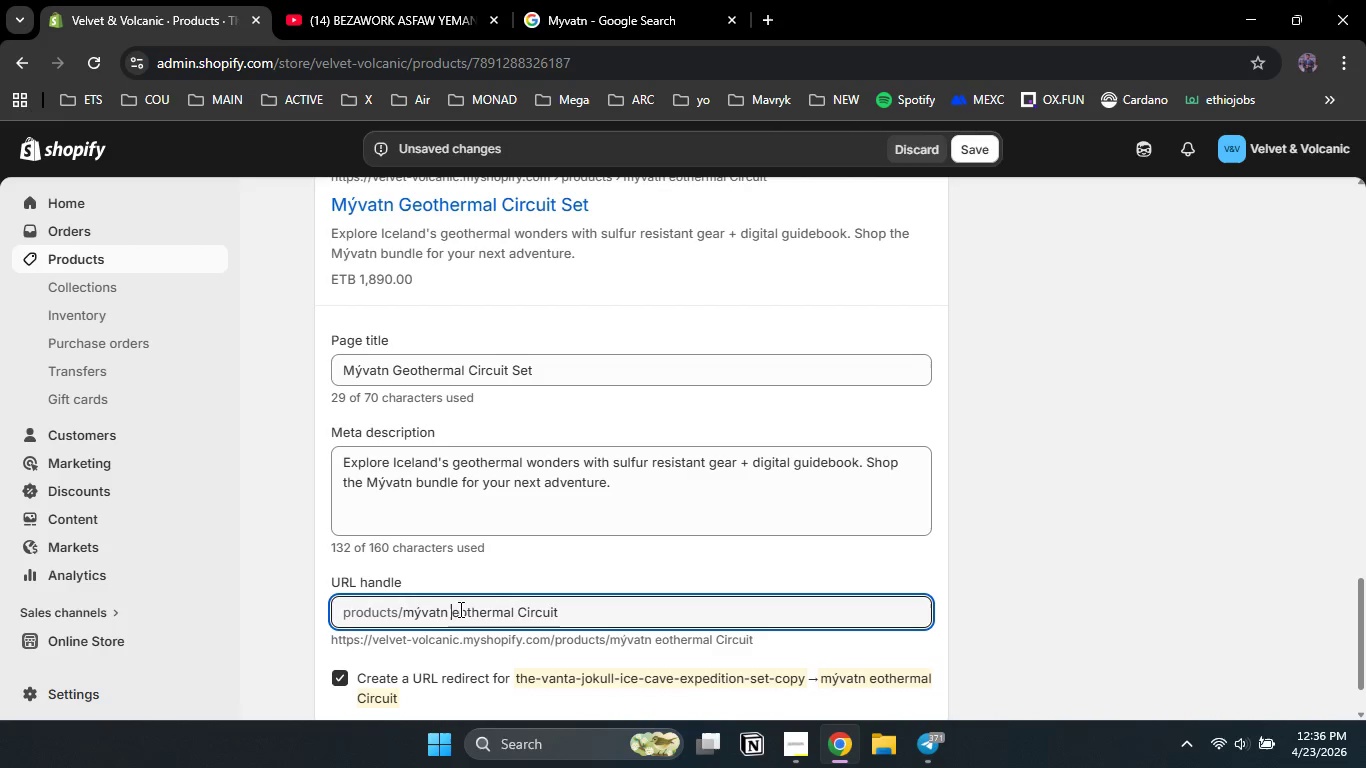 
key(Backspace)
 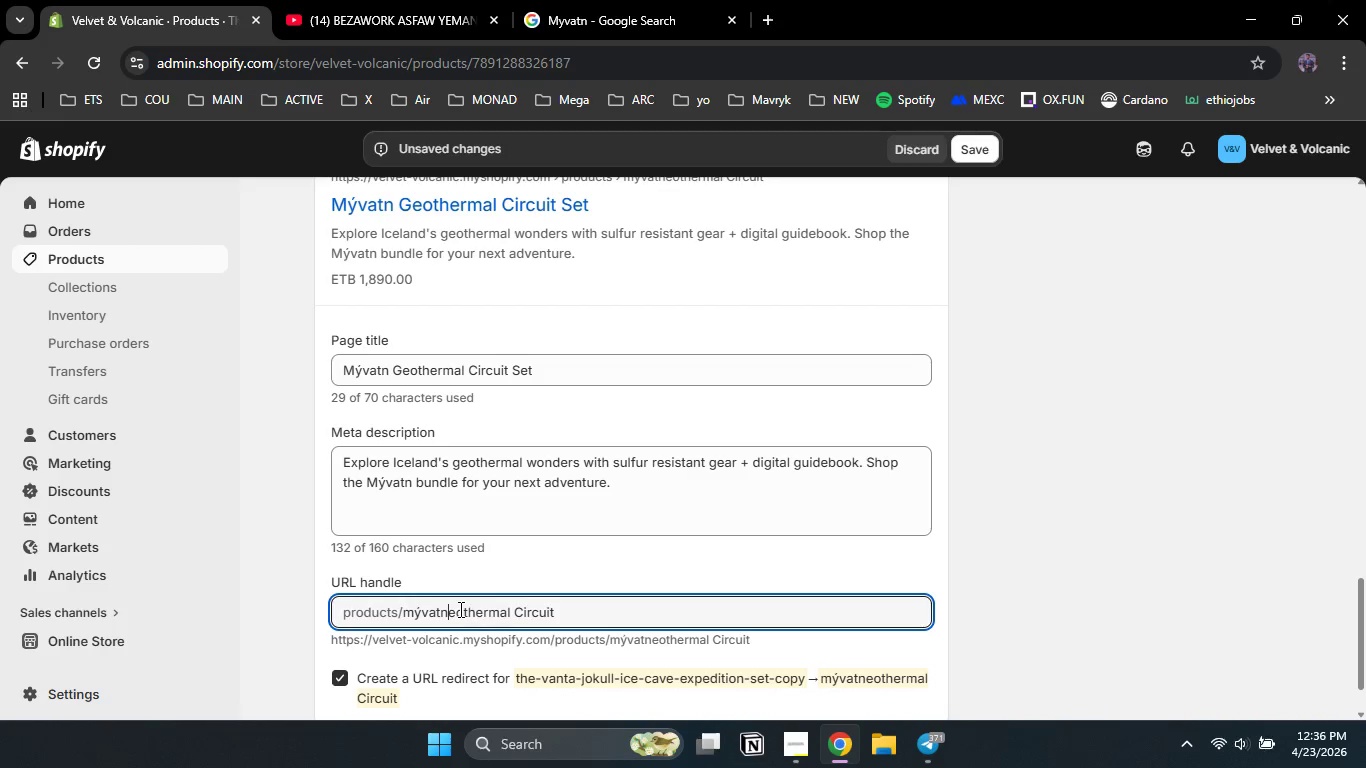 
key(Minus)
 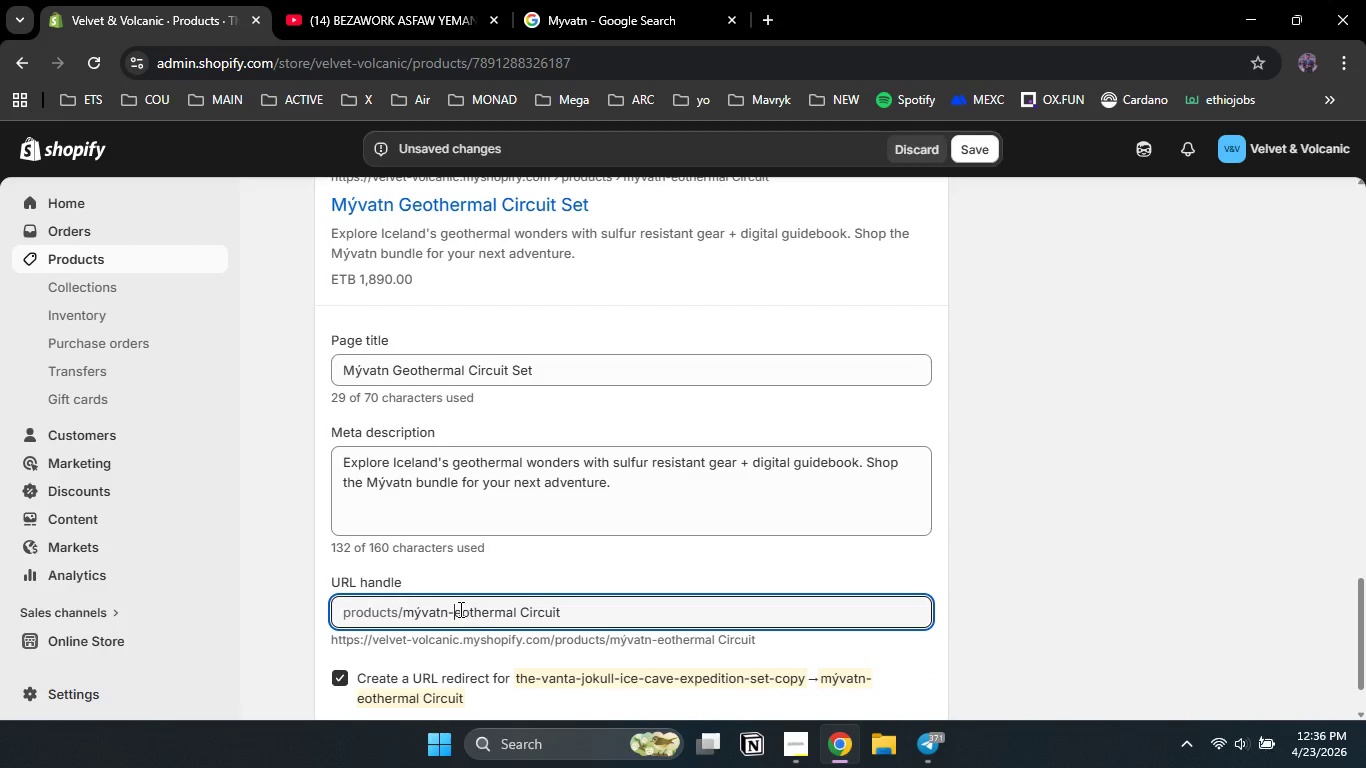 
key(D)
 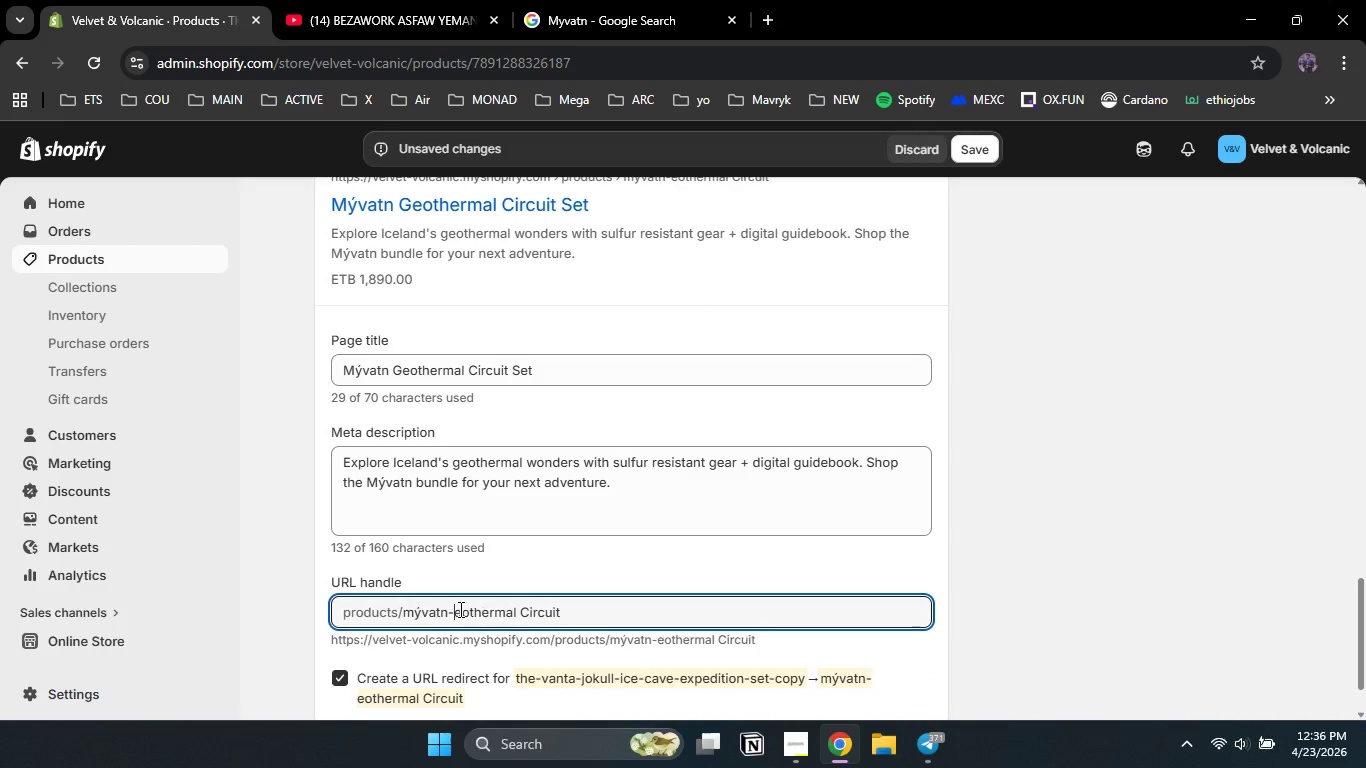 
key(Backspace)
 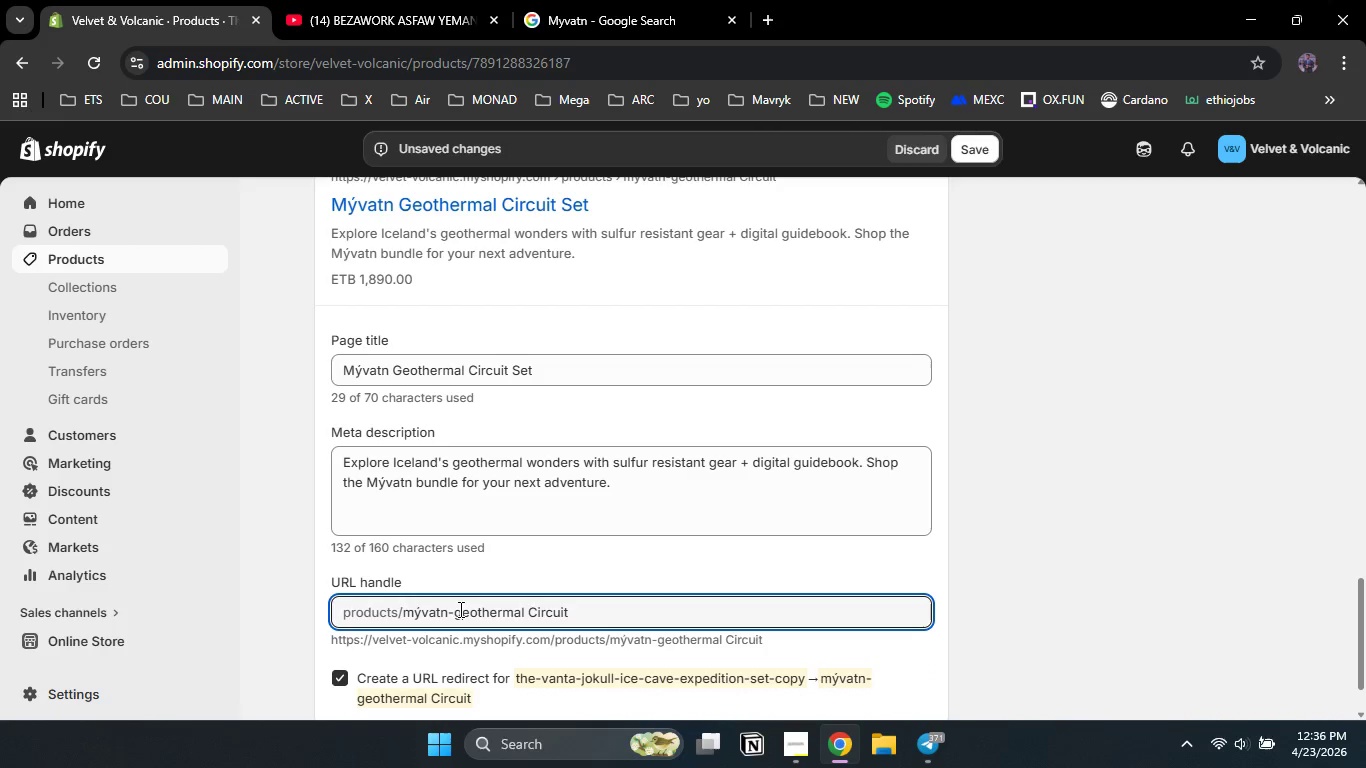 
key(G)
 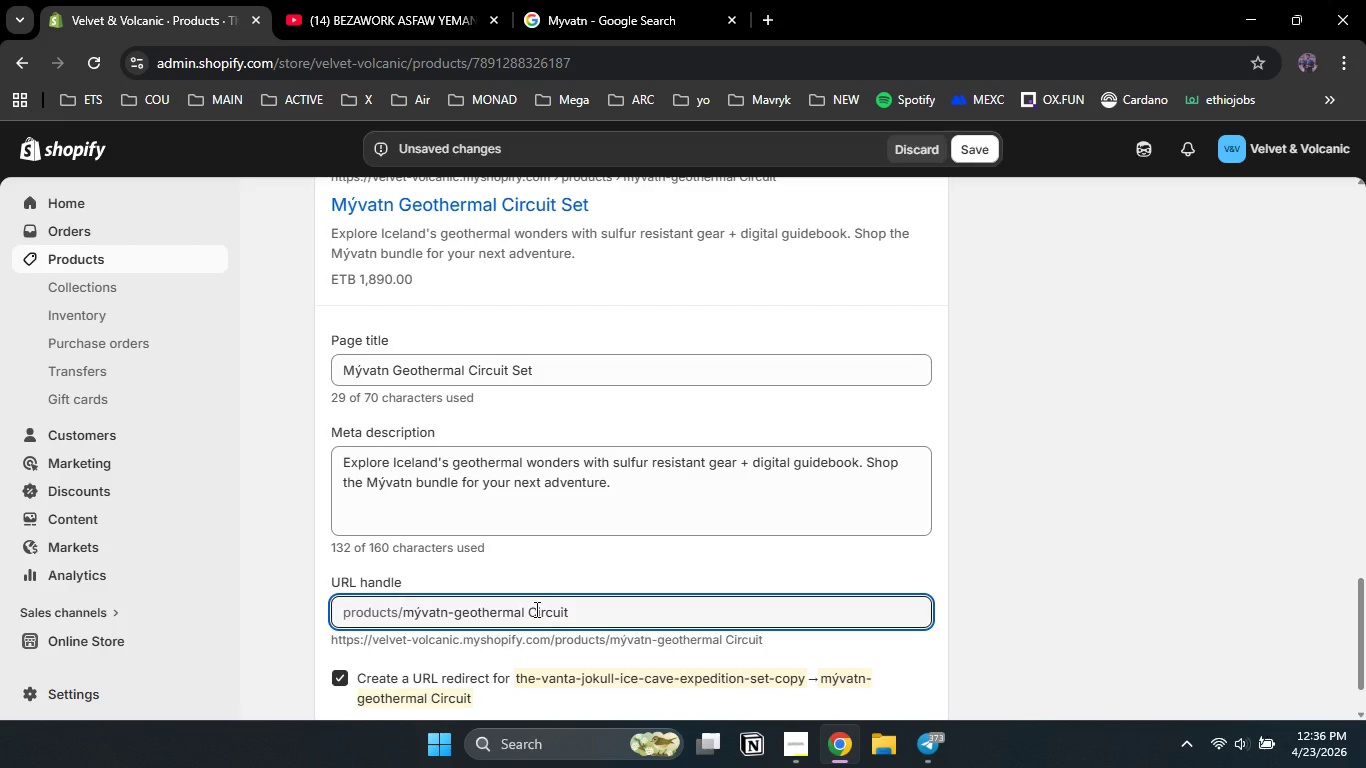 
key(Backspace)
 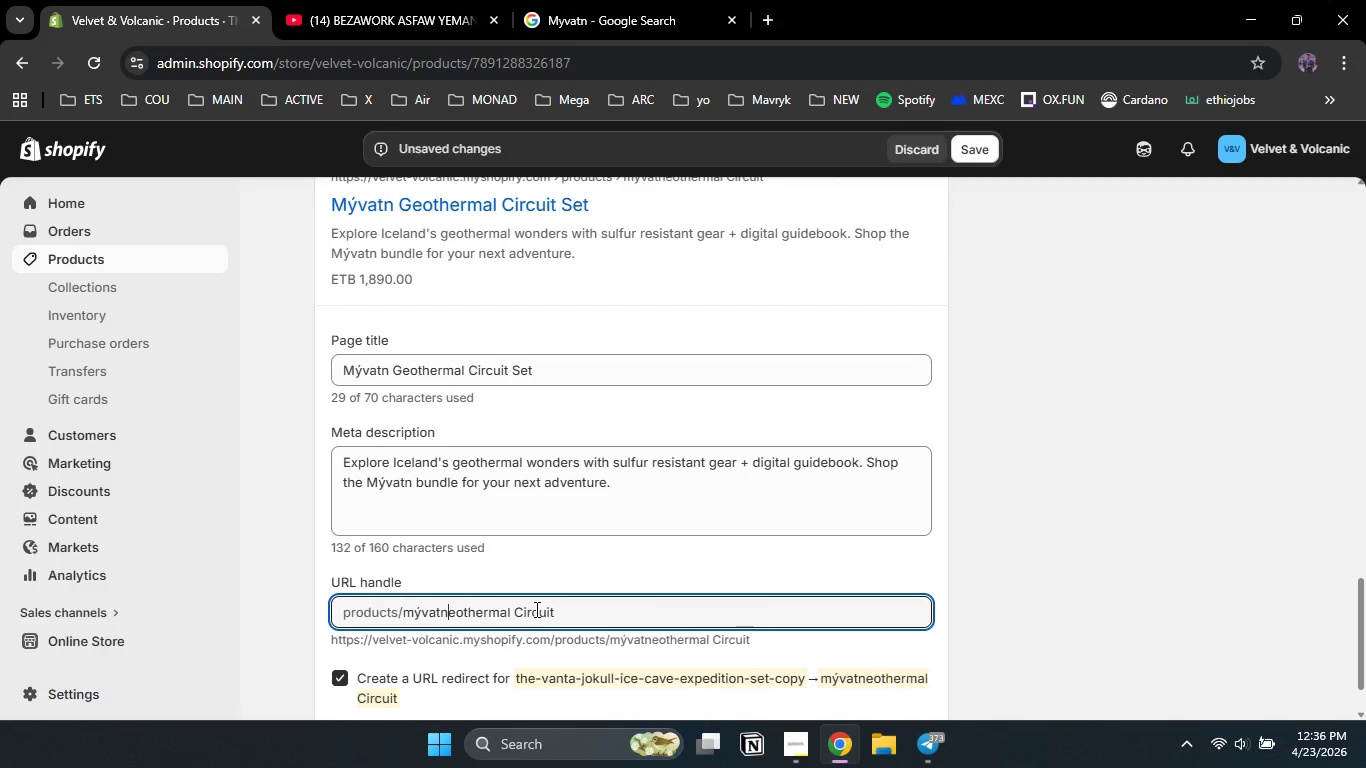 
key(Backspace)
 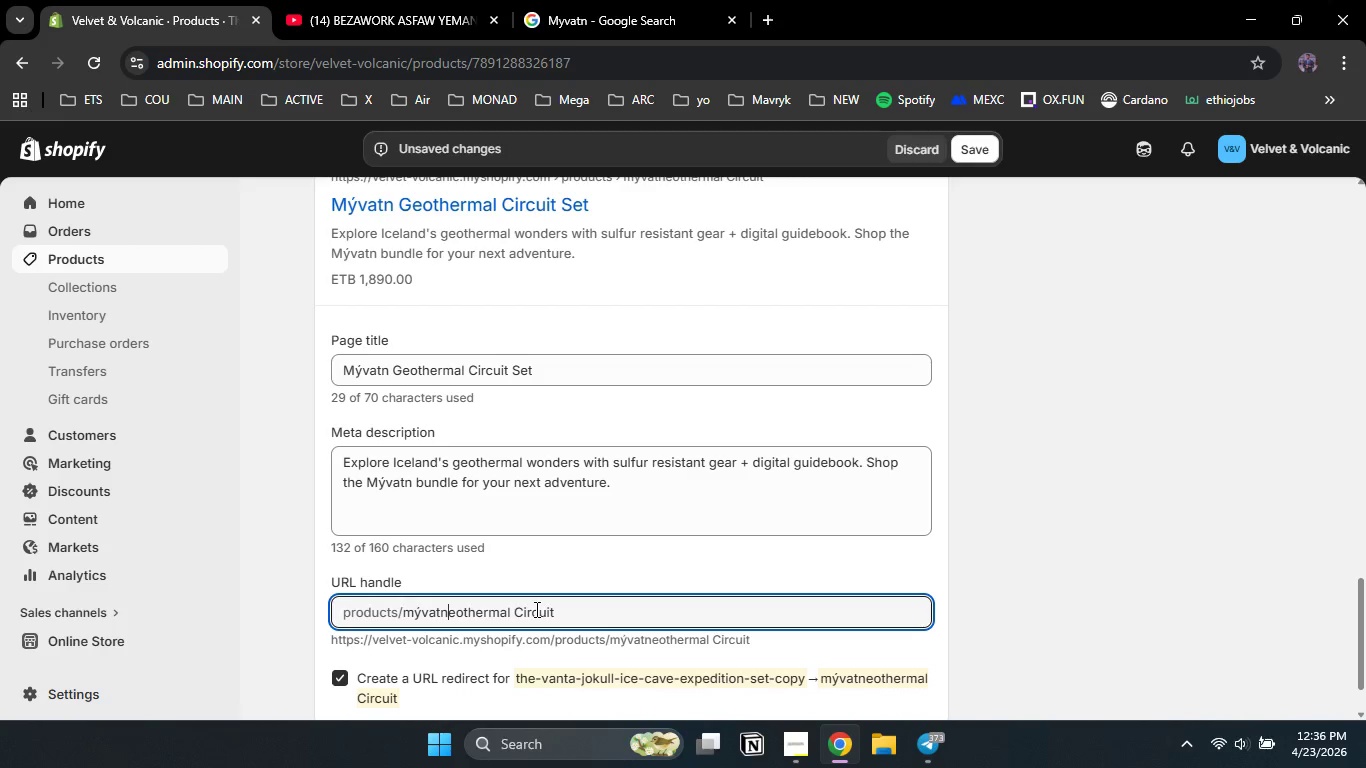 
key(Control+Z)
 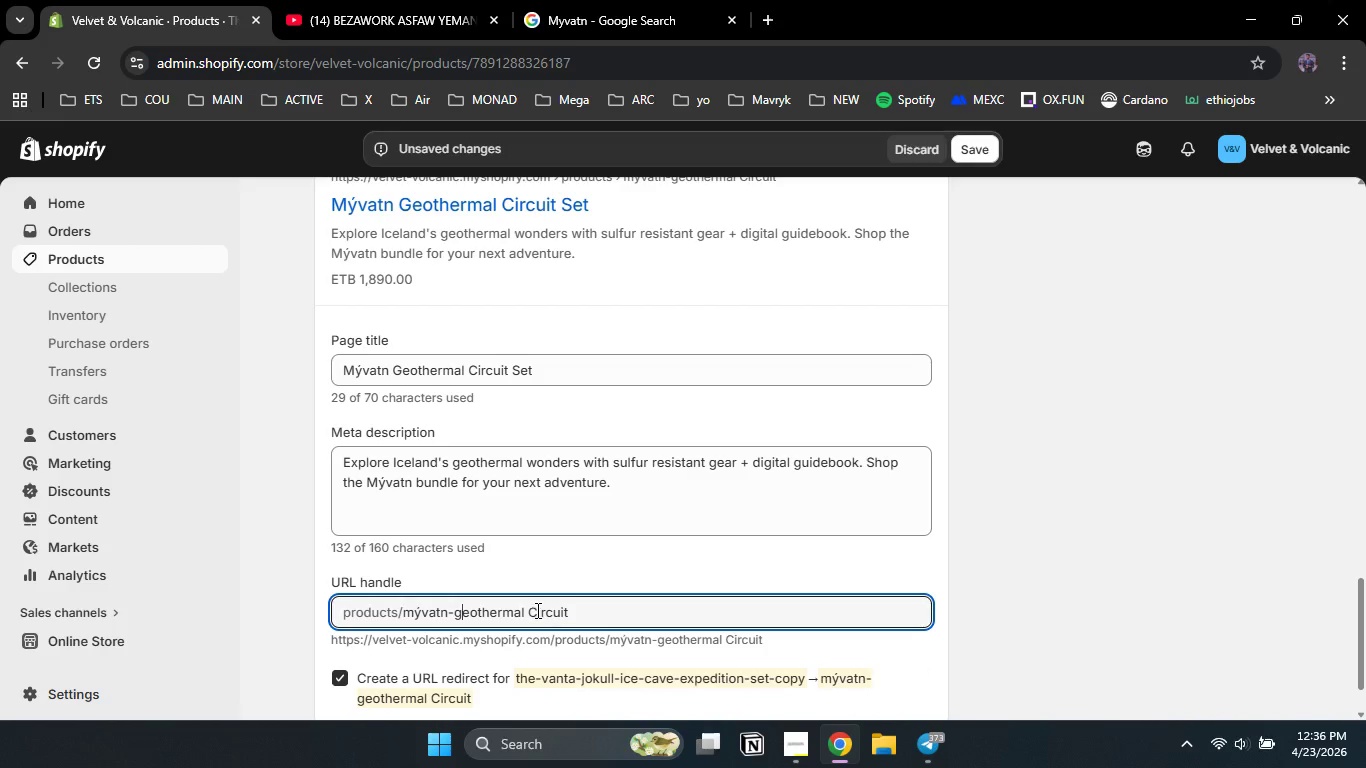 
left_click([537, 612])
 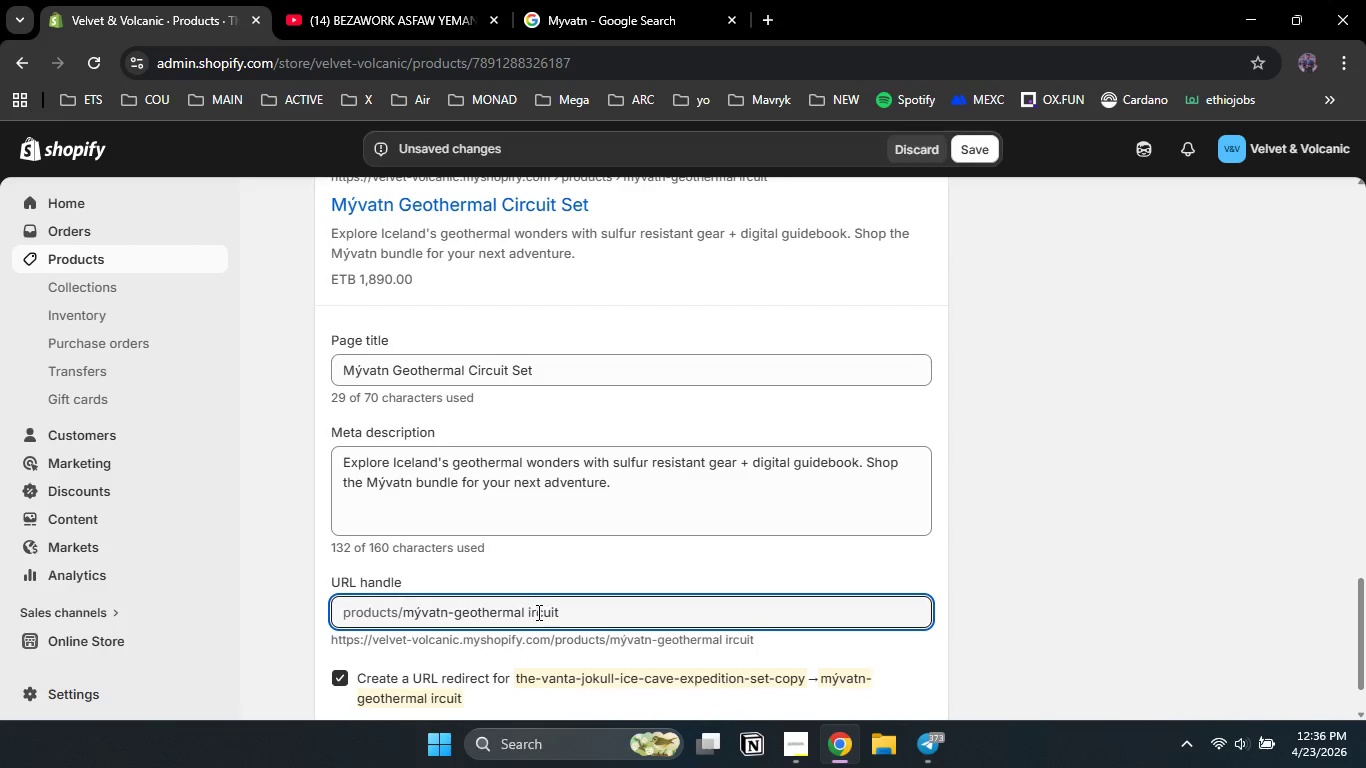 
key(Backspace)
 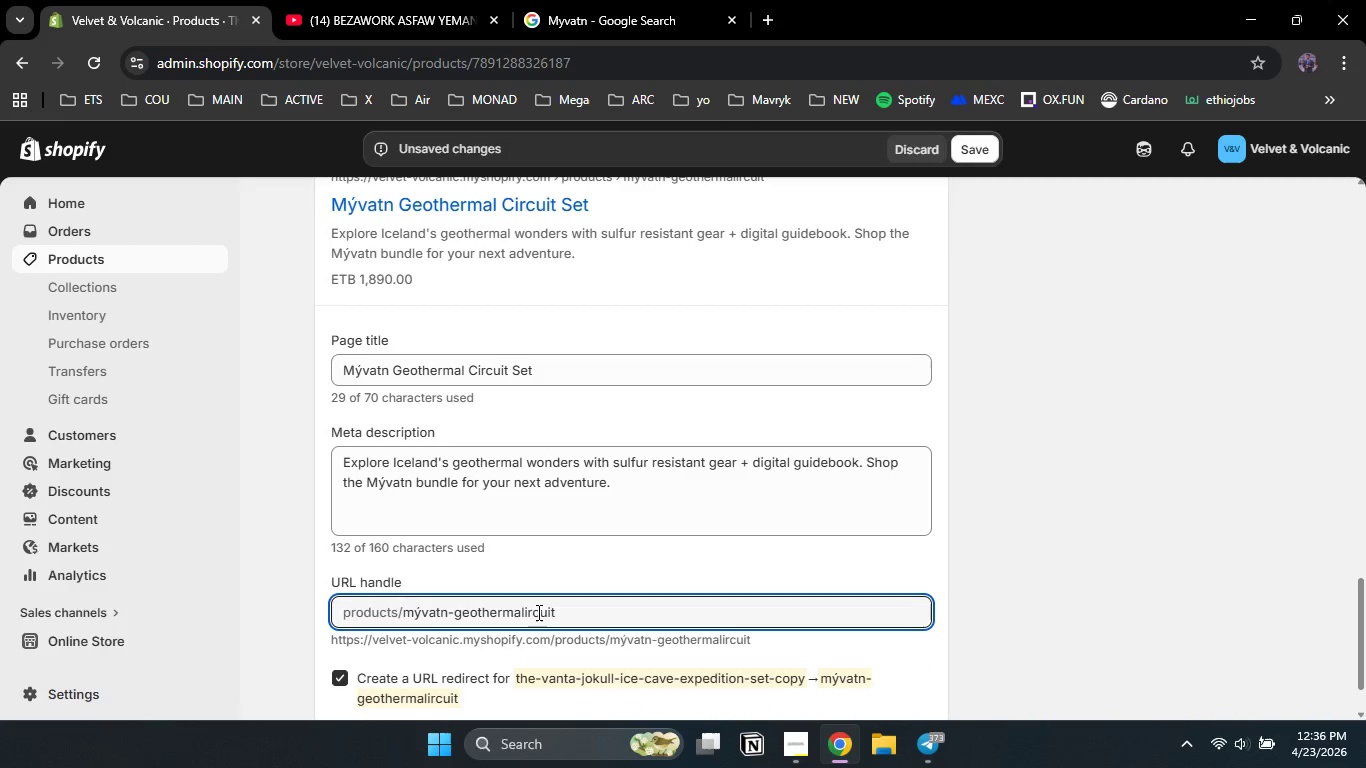 
key(Backspace)
 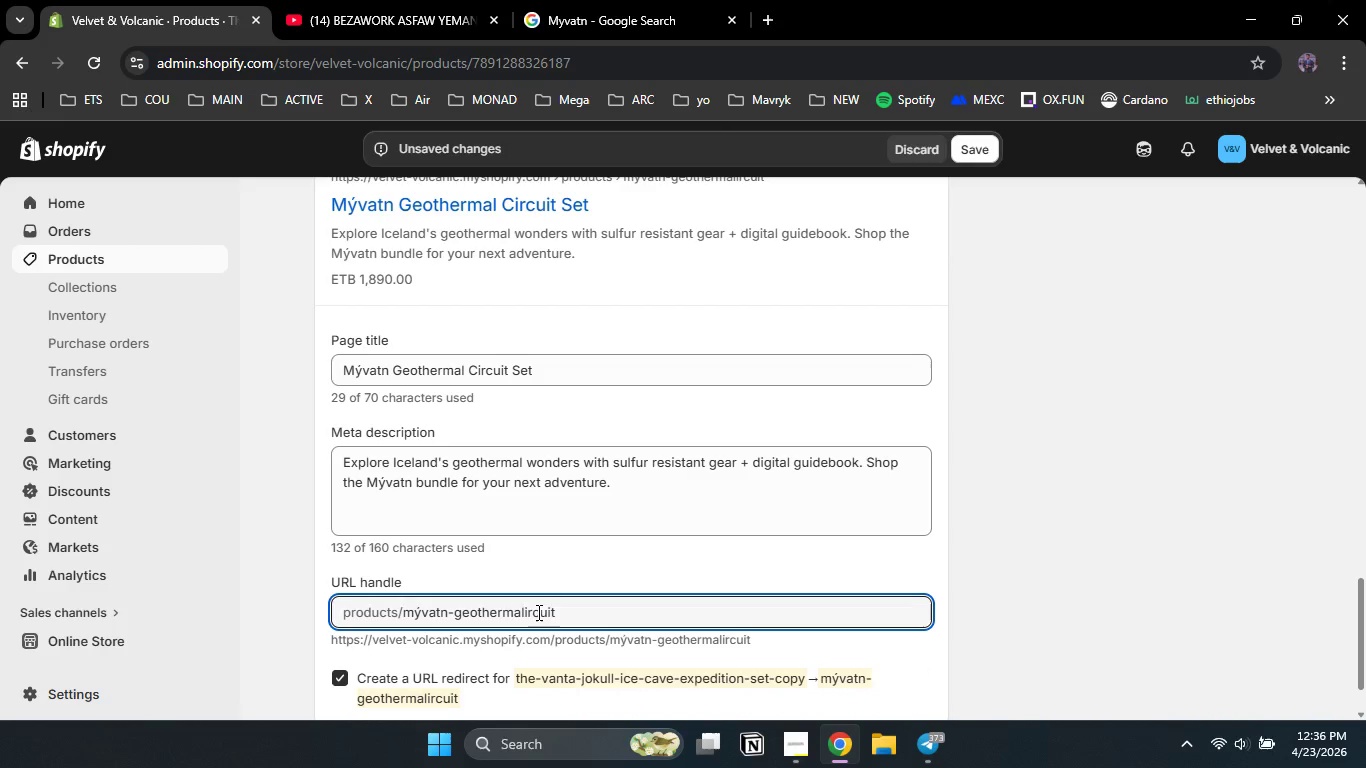 
key(Minus)
 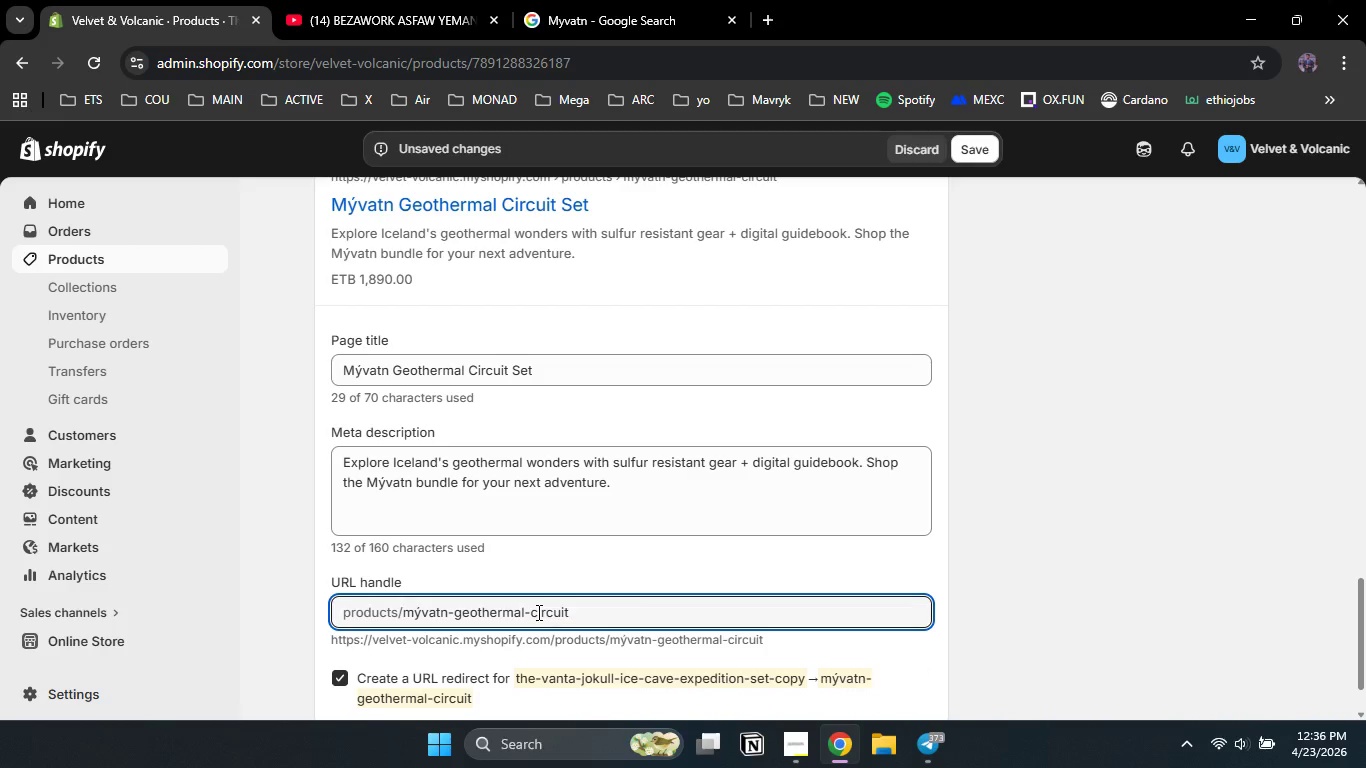 
key(C)
 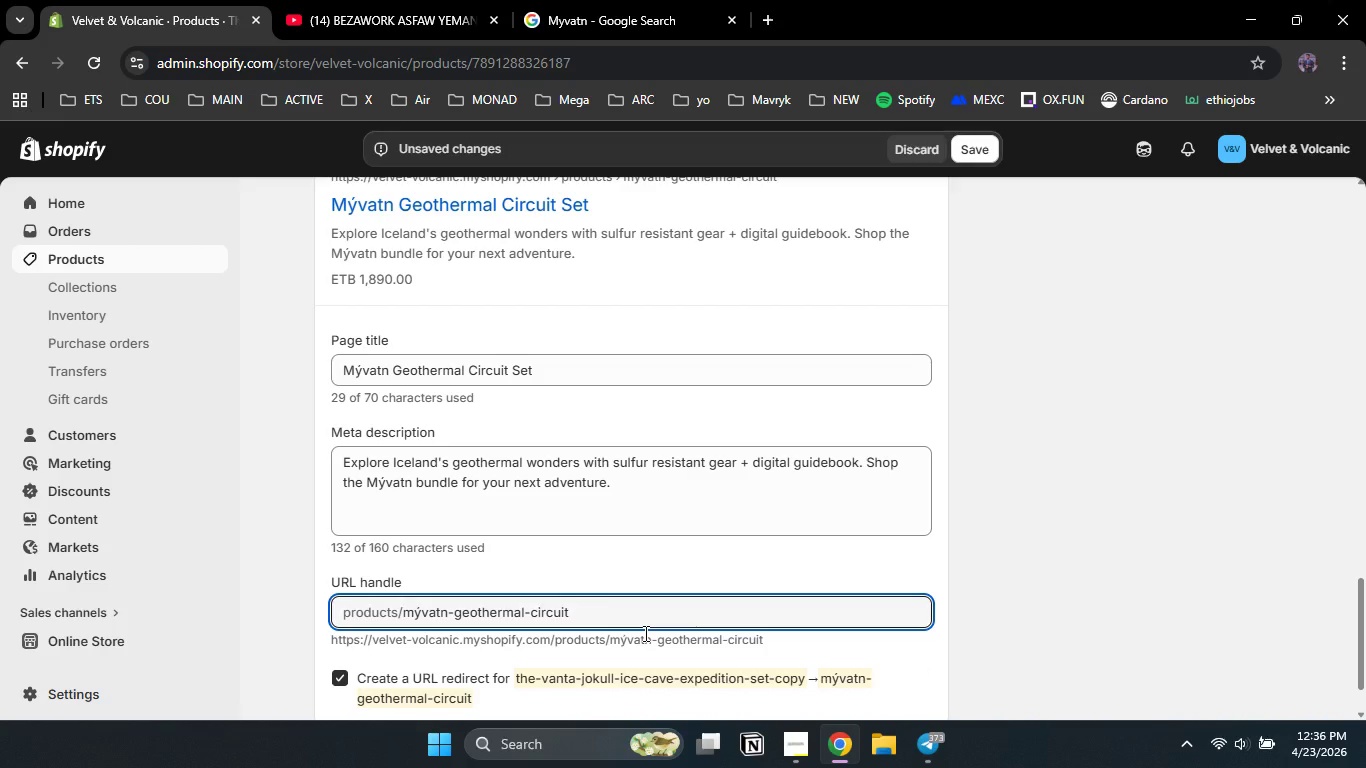 
scroll: coordinate [644, 633], scroll_direction: down, amount: 3.0
 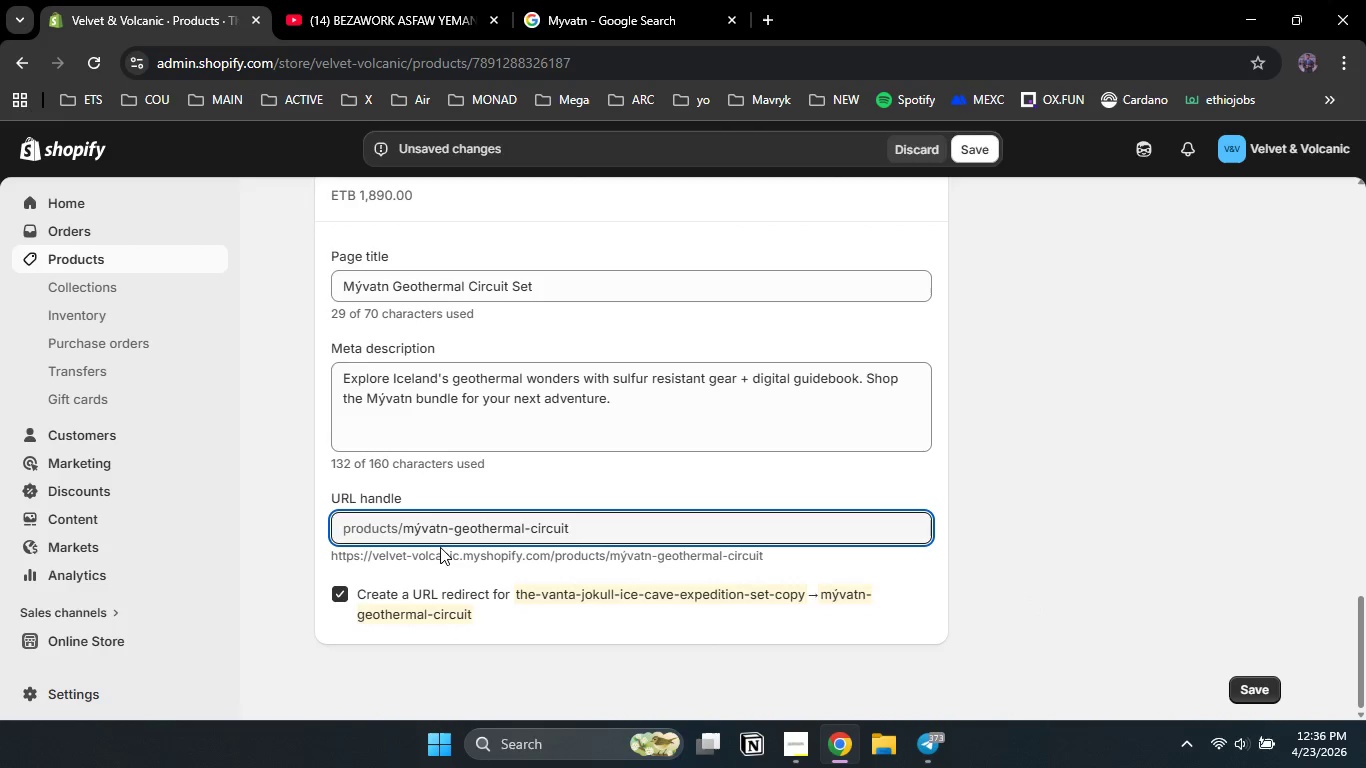 
left_click([421, 531])
 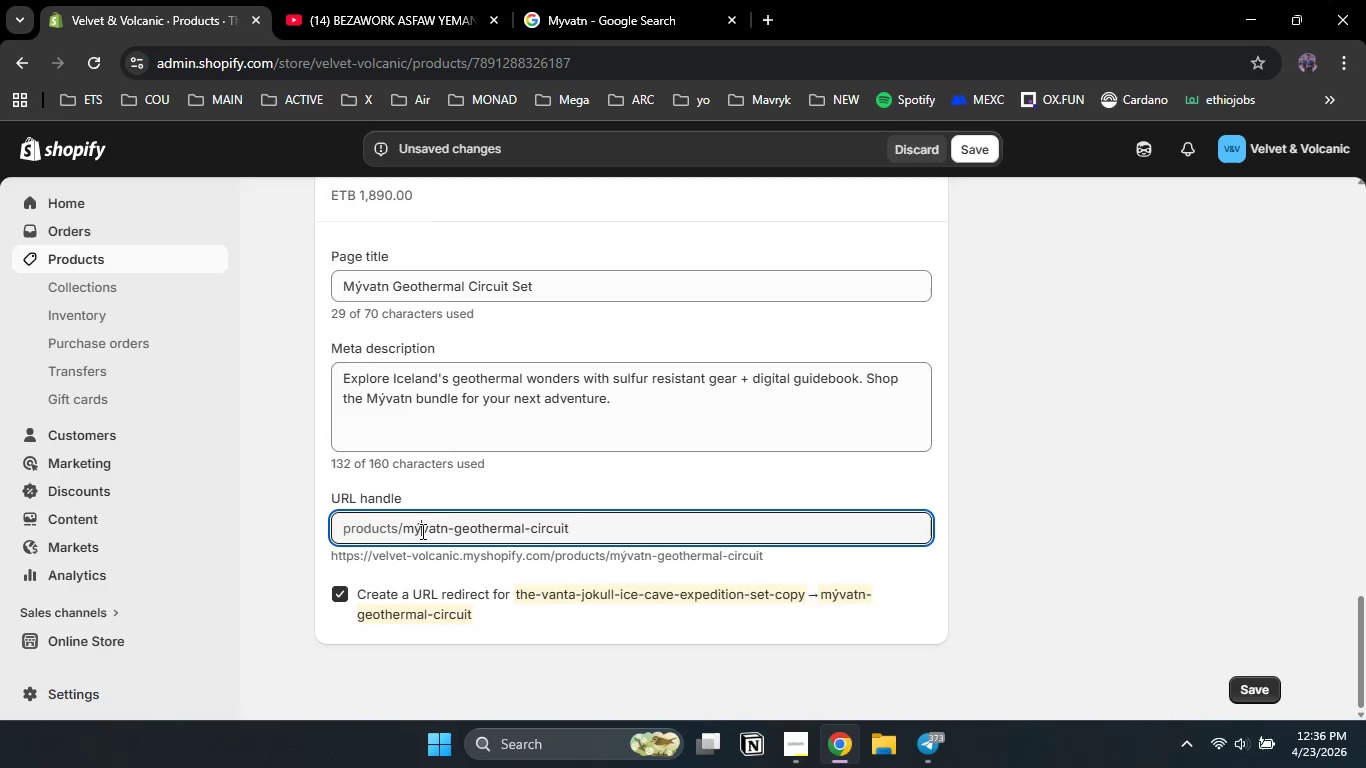 
key(Backspace)
 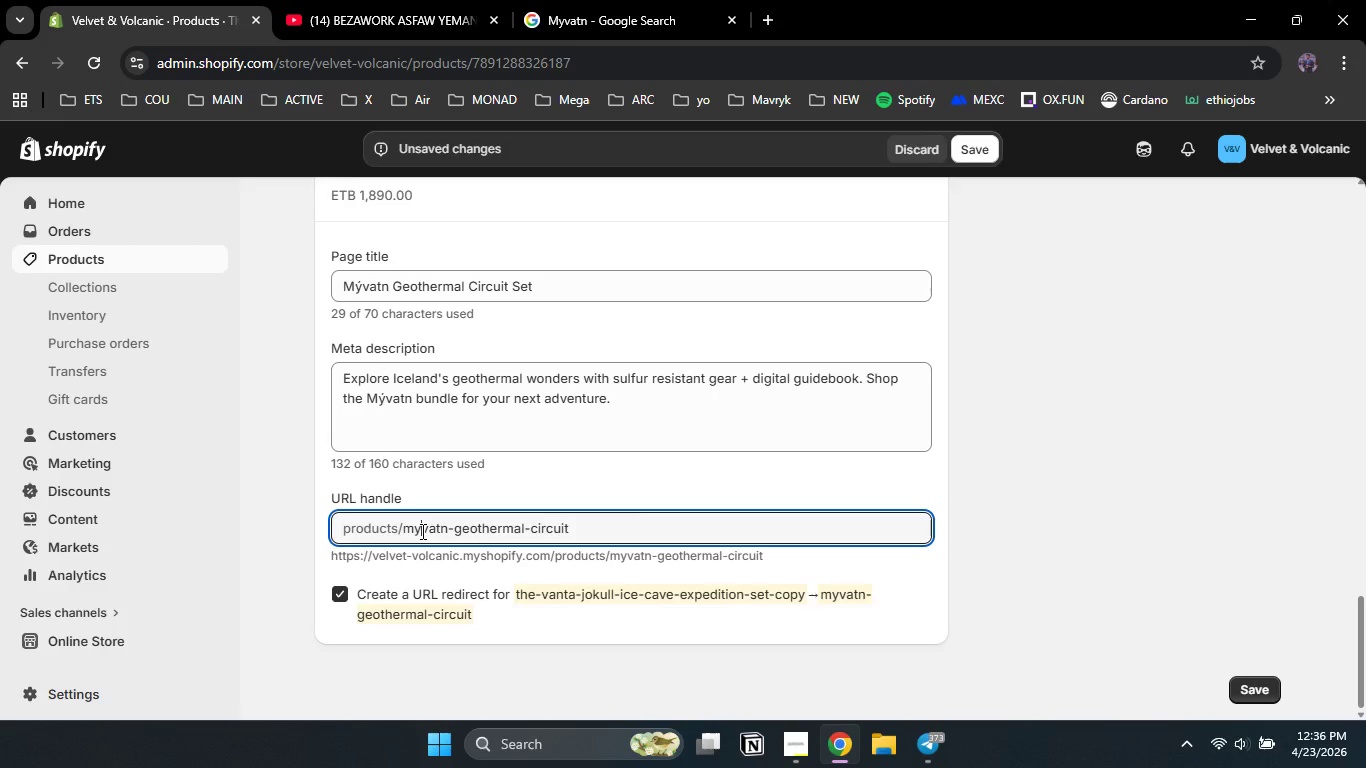 
key(Y)
 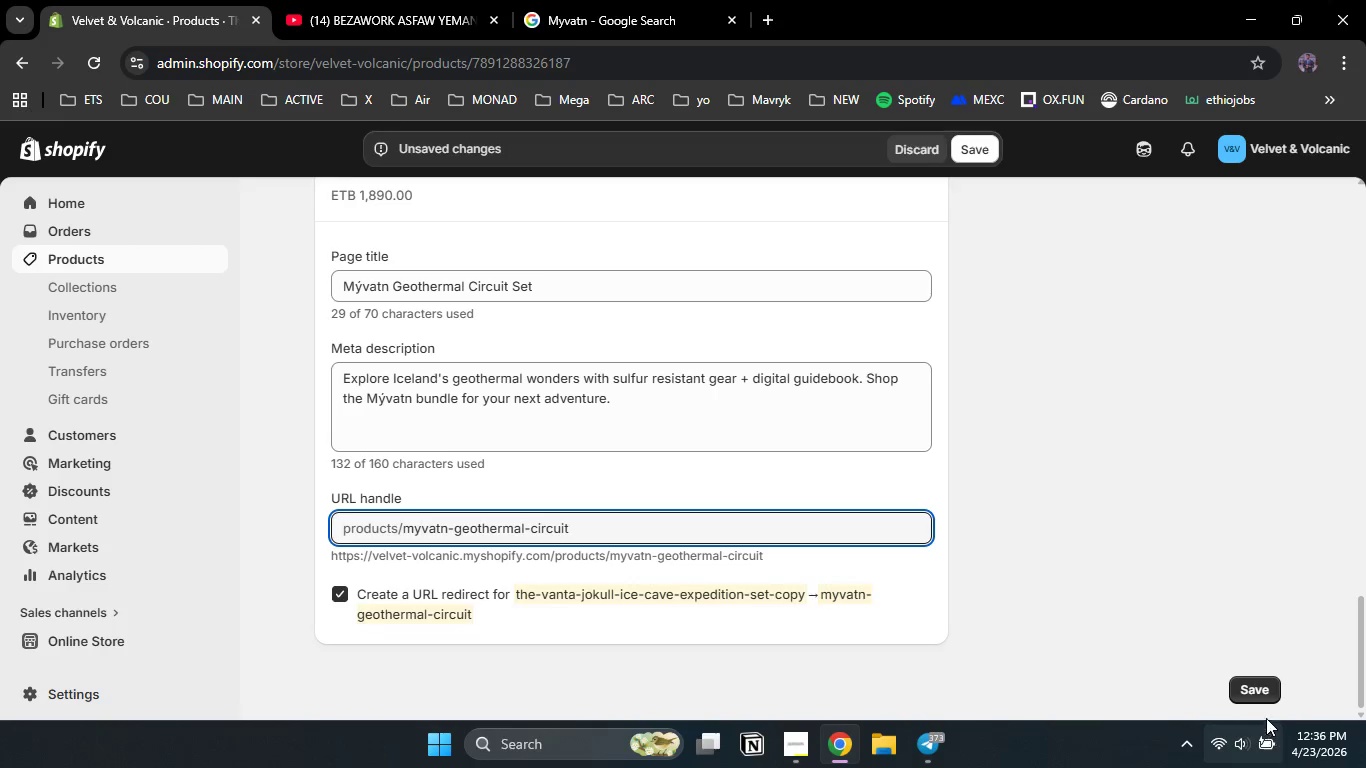 
left_click([1256, 693])
 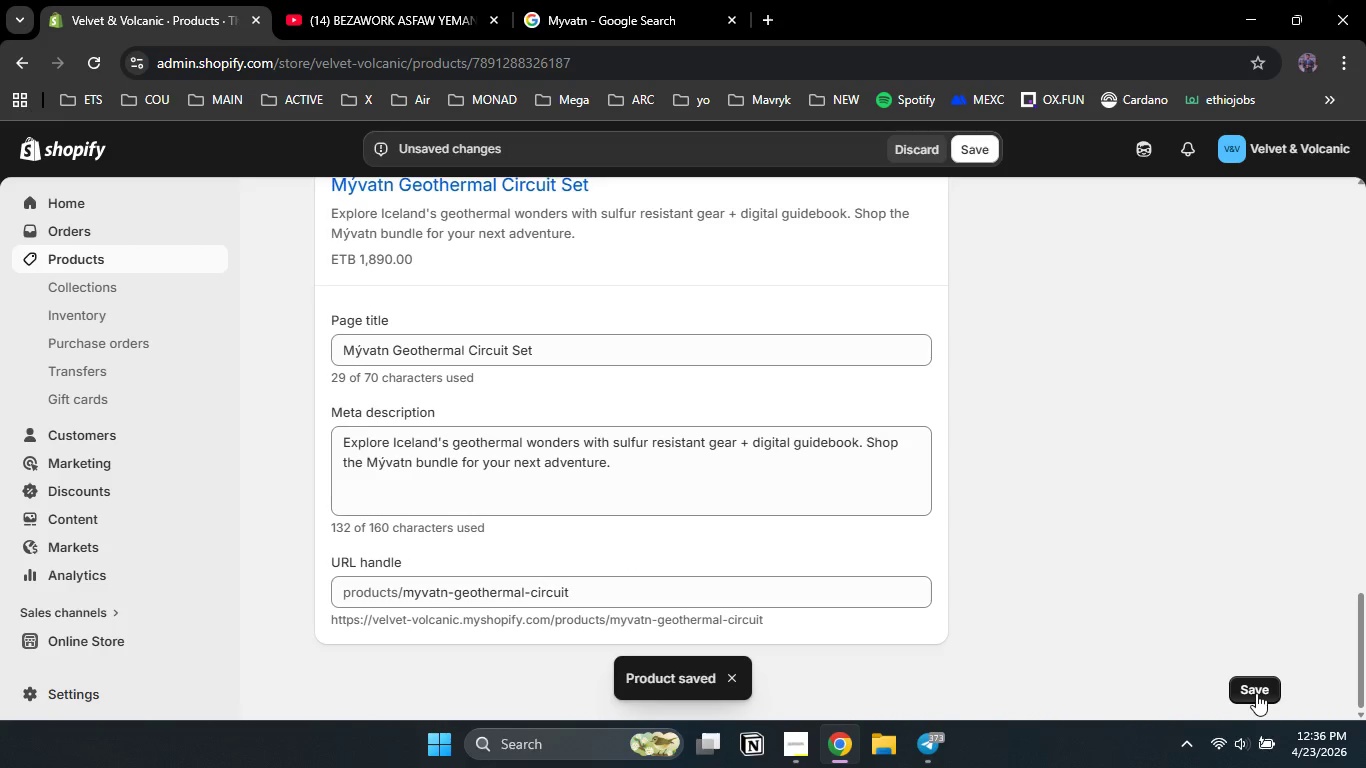 
wait(5.7)
 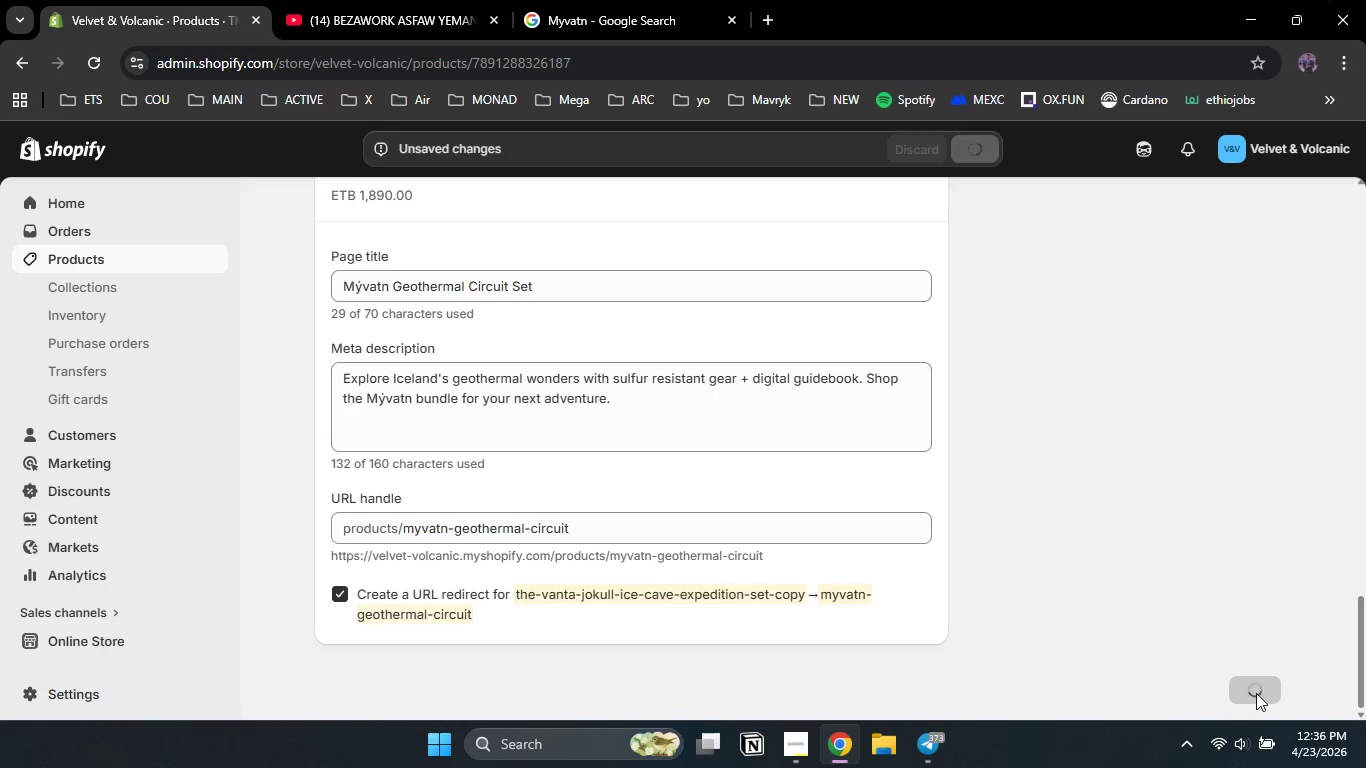 
left_click_drag(start_coordinate=[1365, 640], to_coordinate=[1365, 563])
 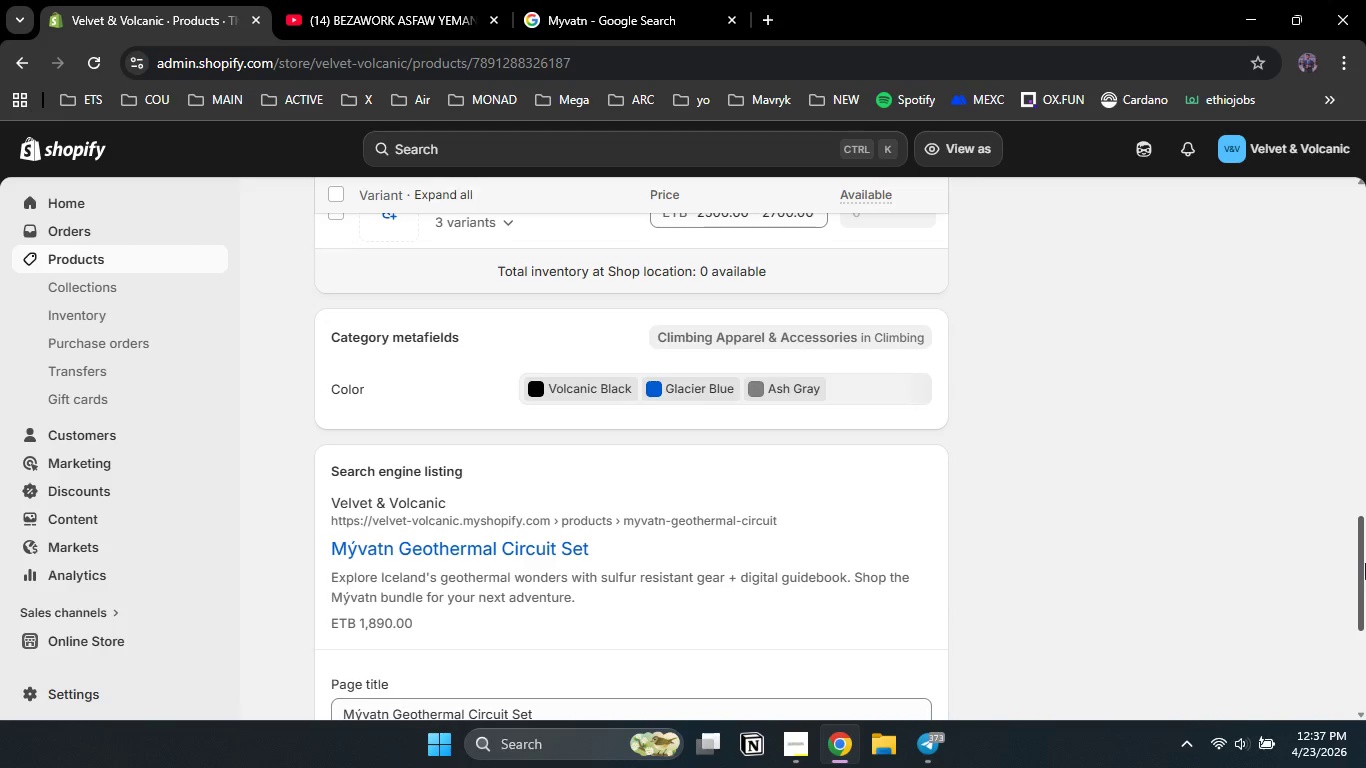 
scroll: coordinate [1365, 563], scroll_direction: up, amount: 7.0
 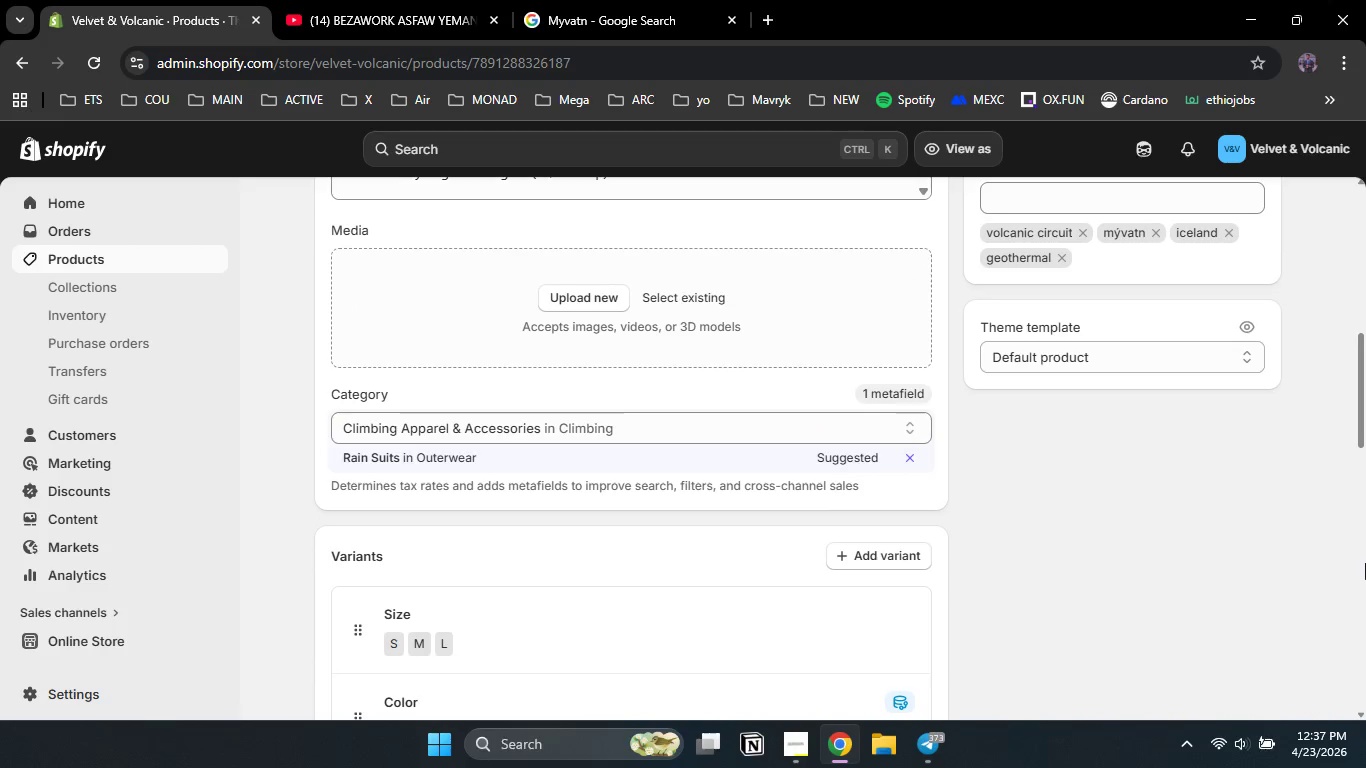 
scroll: coordinate [1365, 563], scroll_direction: down, amount: 2.0
 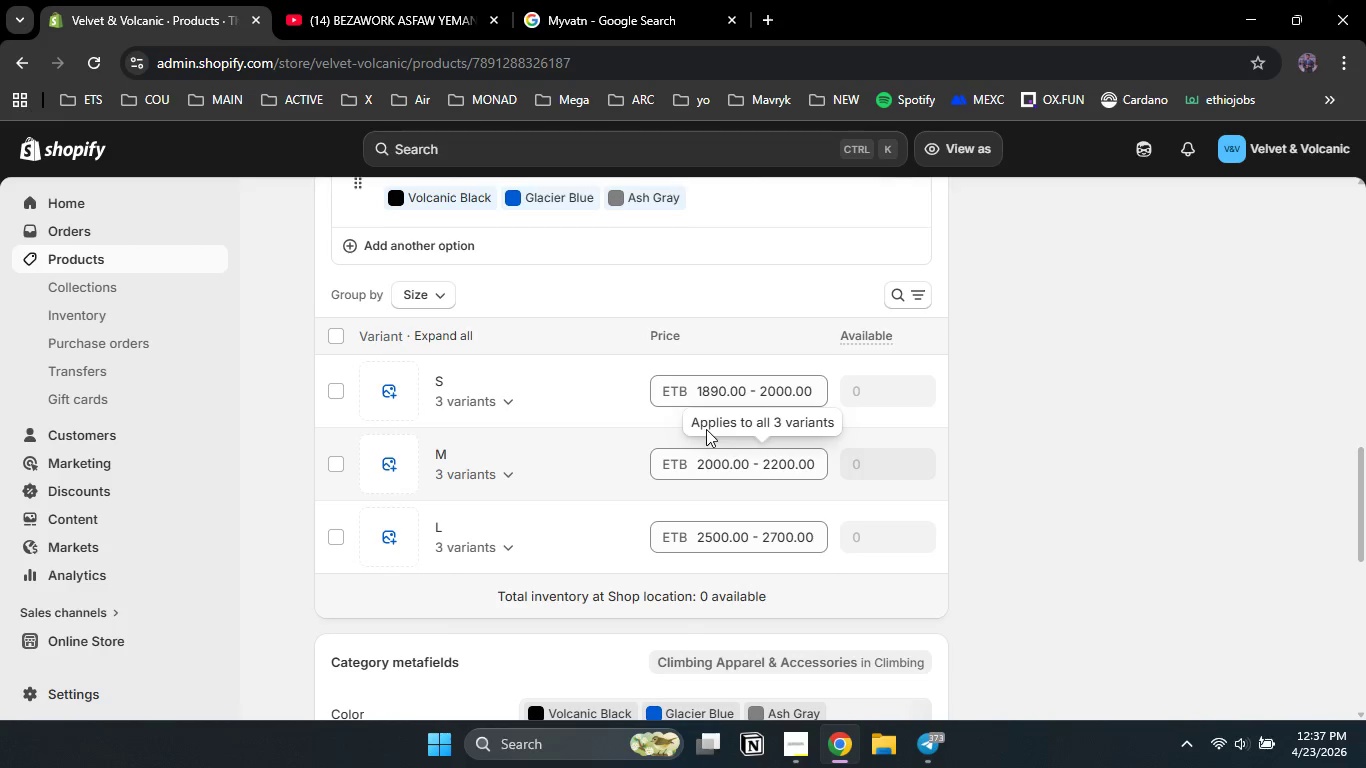 
left_click([502, 403])
 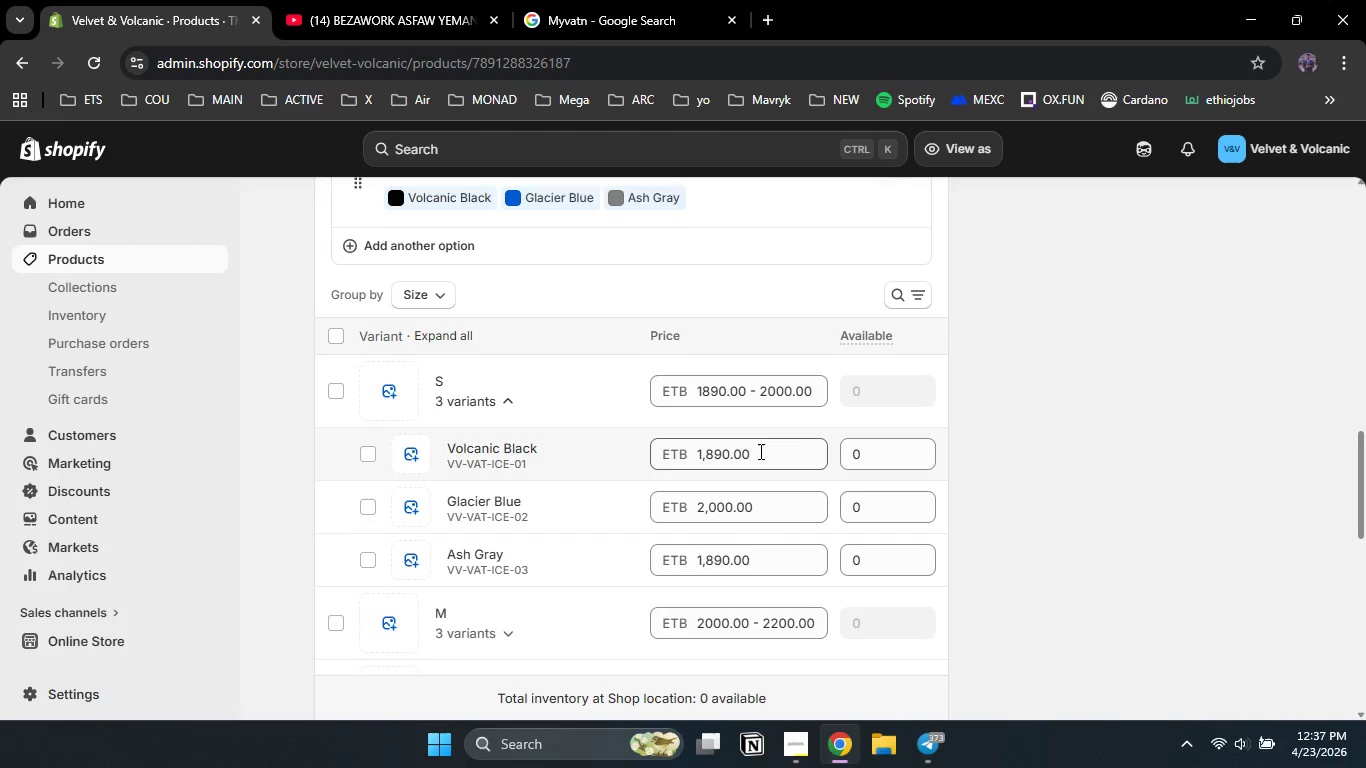 
left_click_drag(start_coordinate=[759, 452], to_coordinate=[661, 451])
 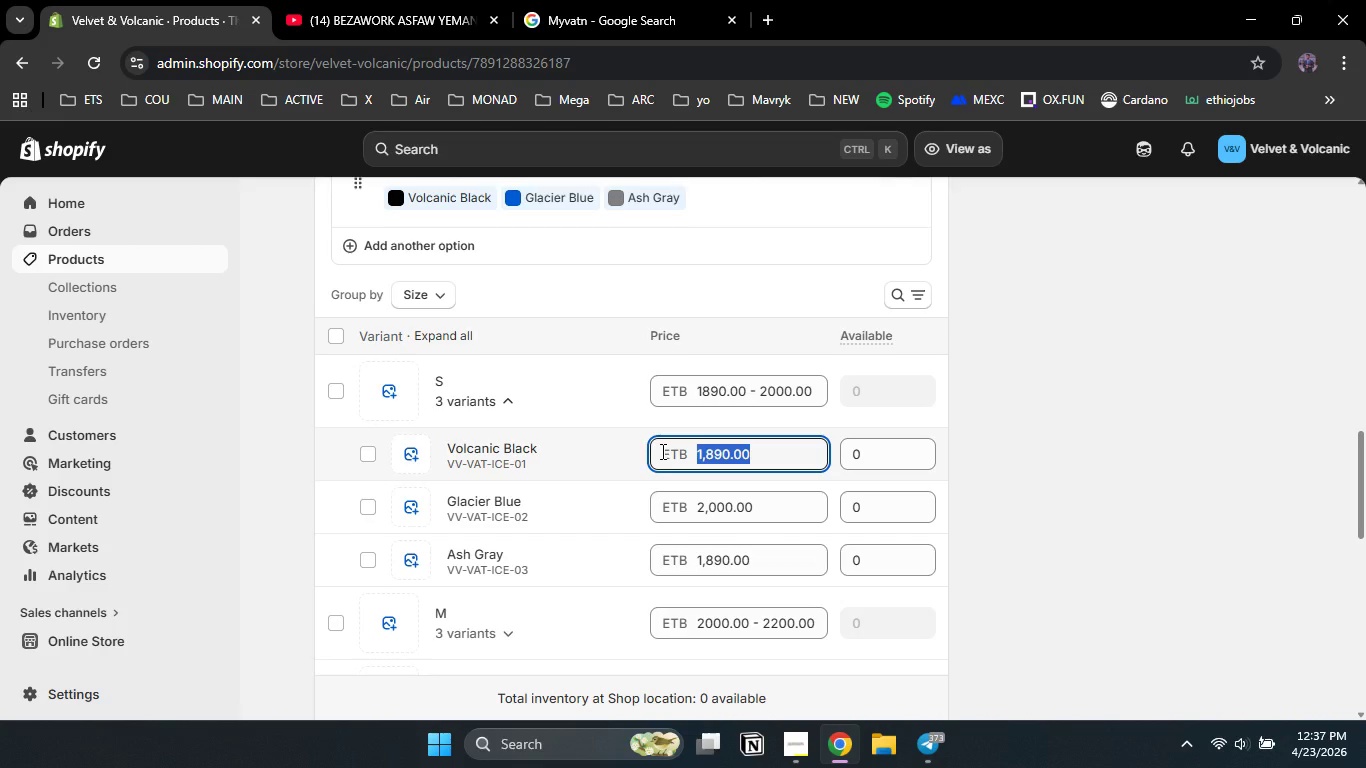 
key(Numpad8)
 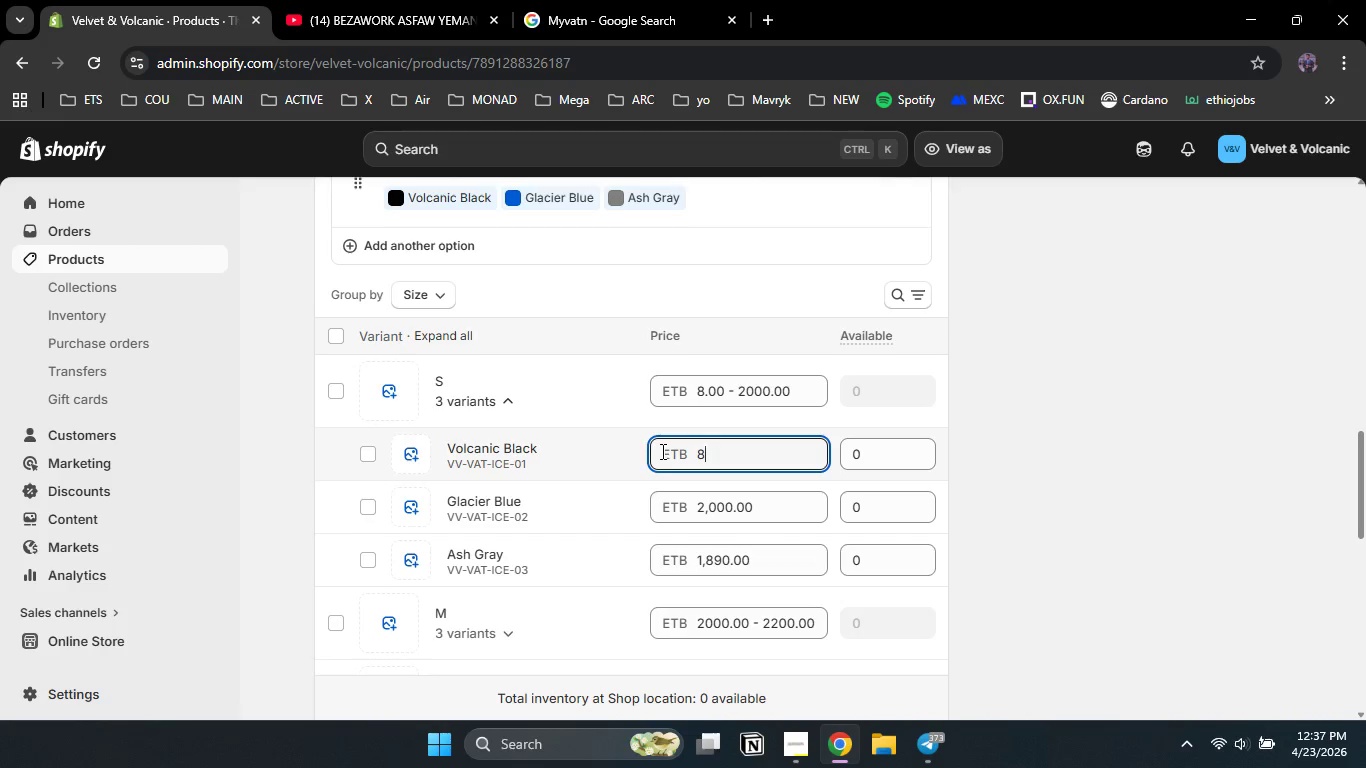 
key(Numpad9)
 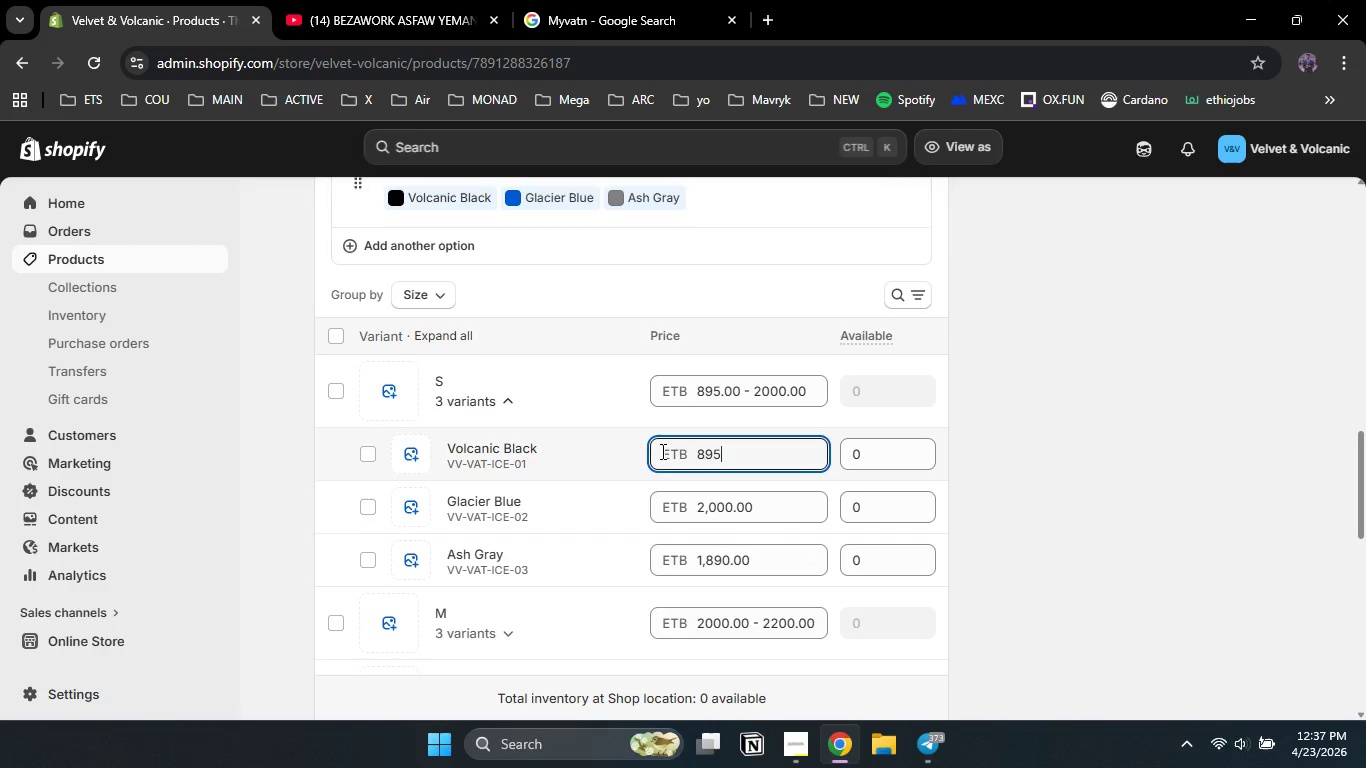 
key(Numpad5)
 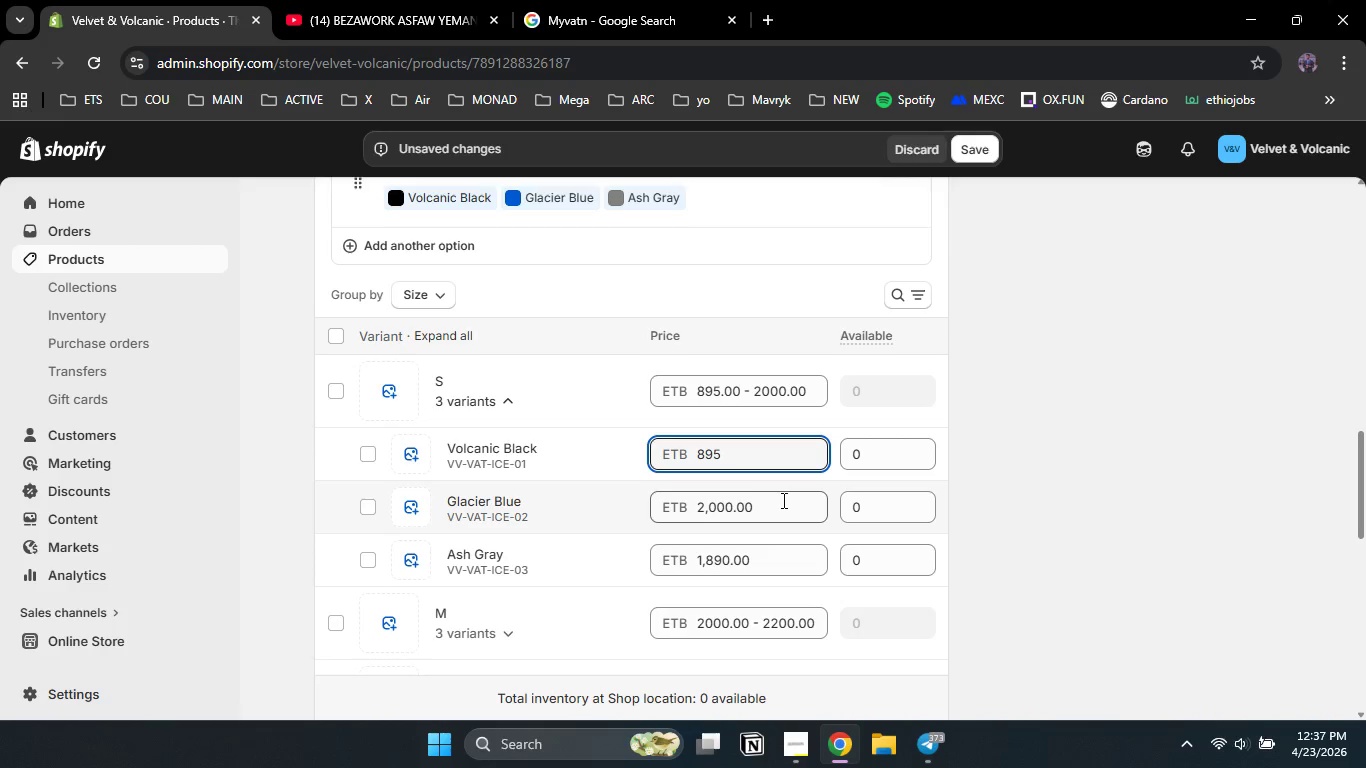 
left_click_drag(start_coordinate=[776, 506], to_coordinate=[655, 499])
 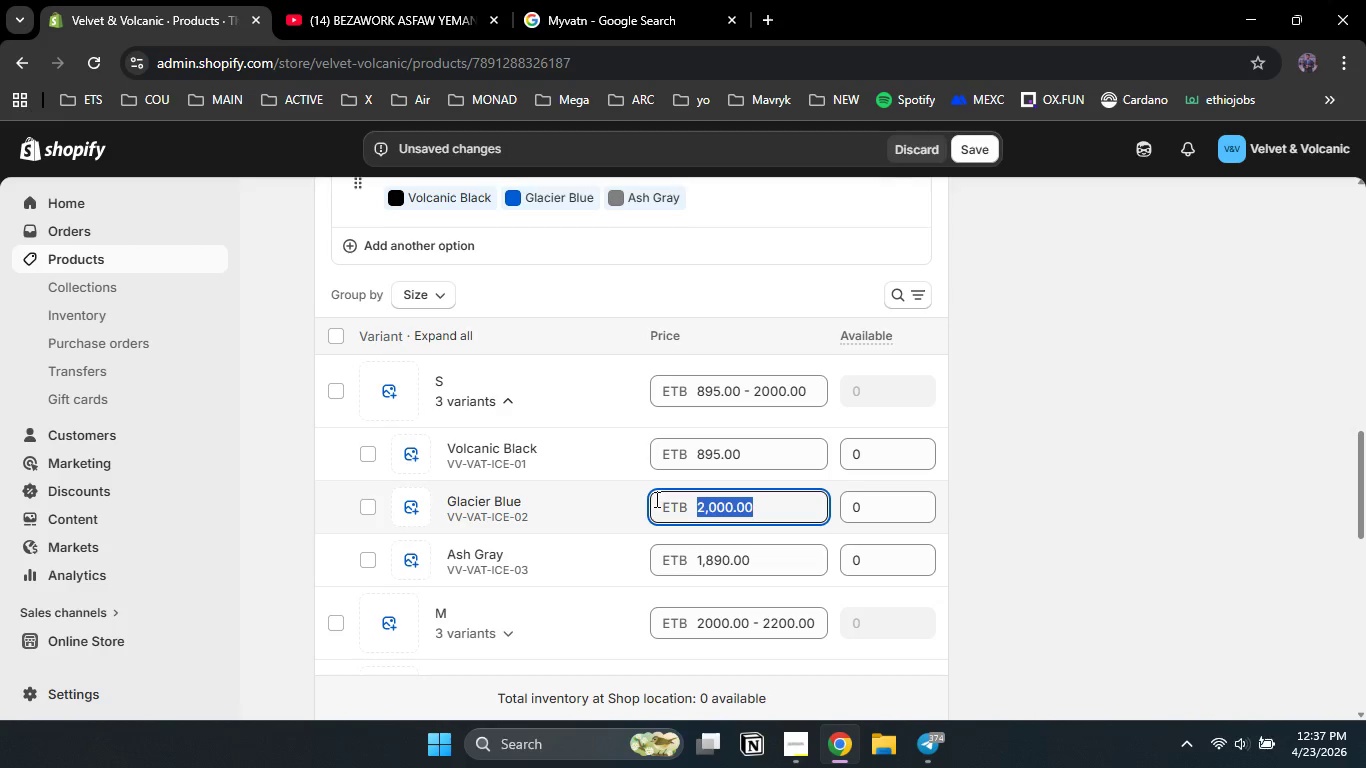 
key(Numpad8)
 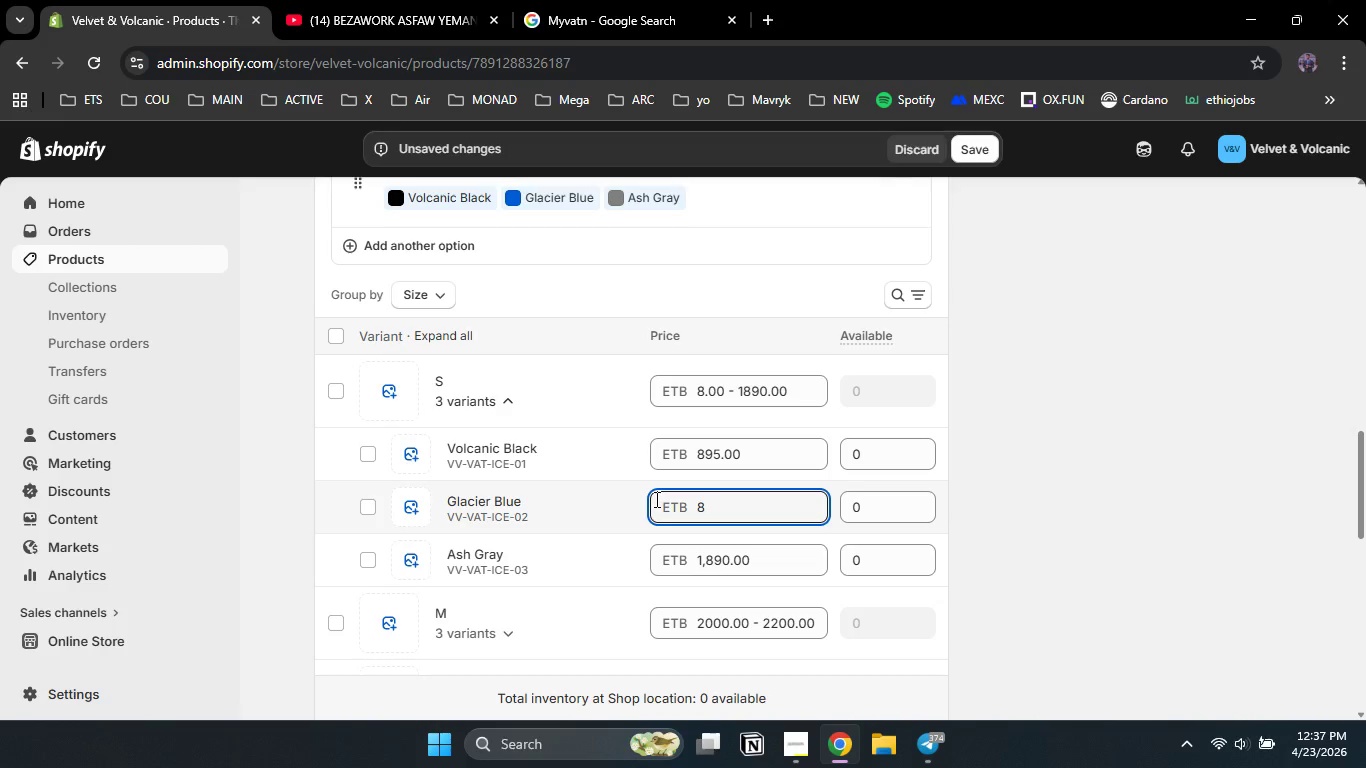 
key(Numpad9)
 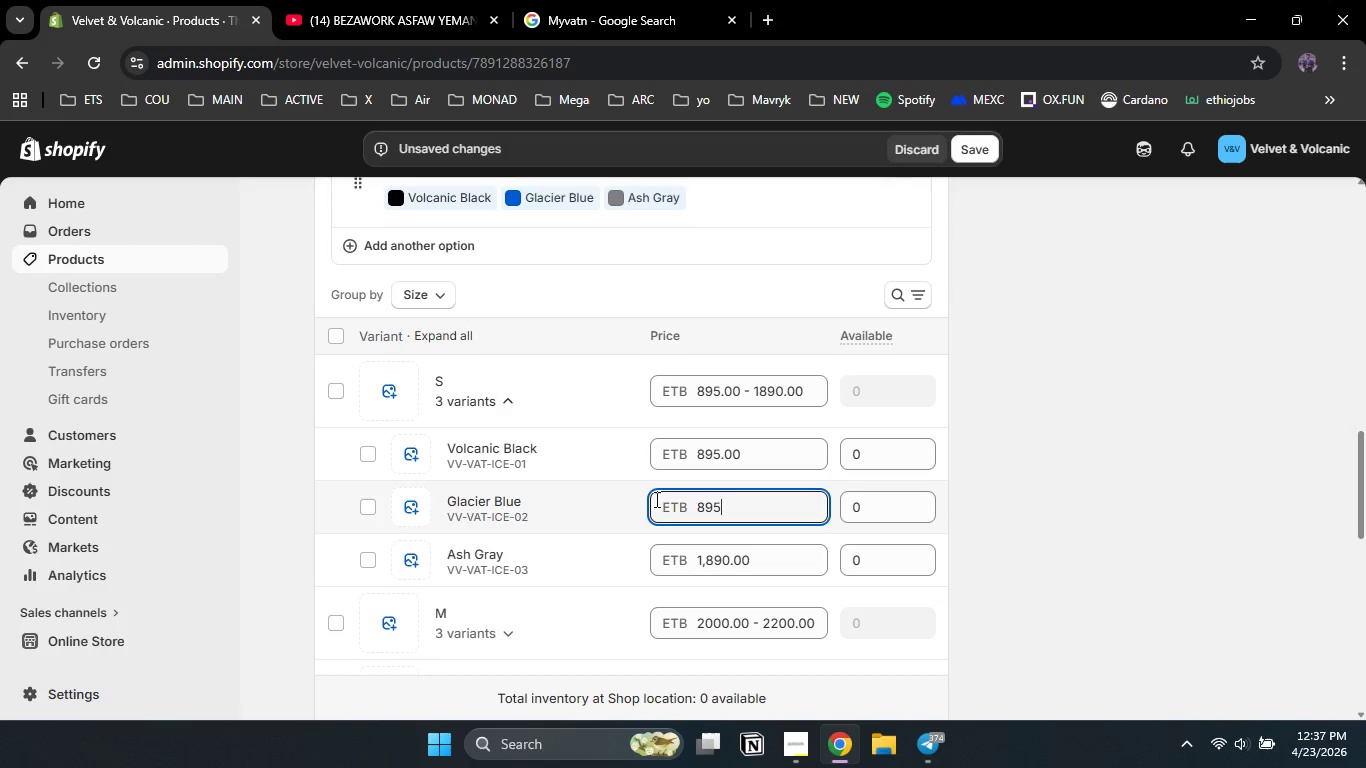 
key(Numpad5)
 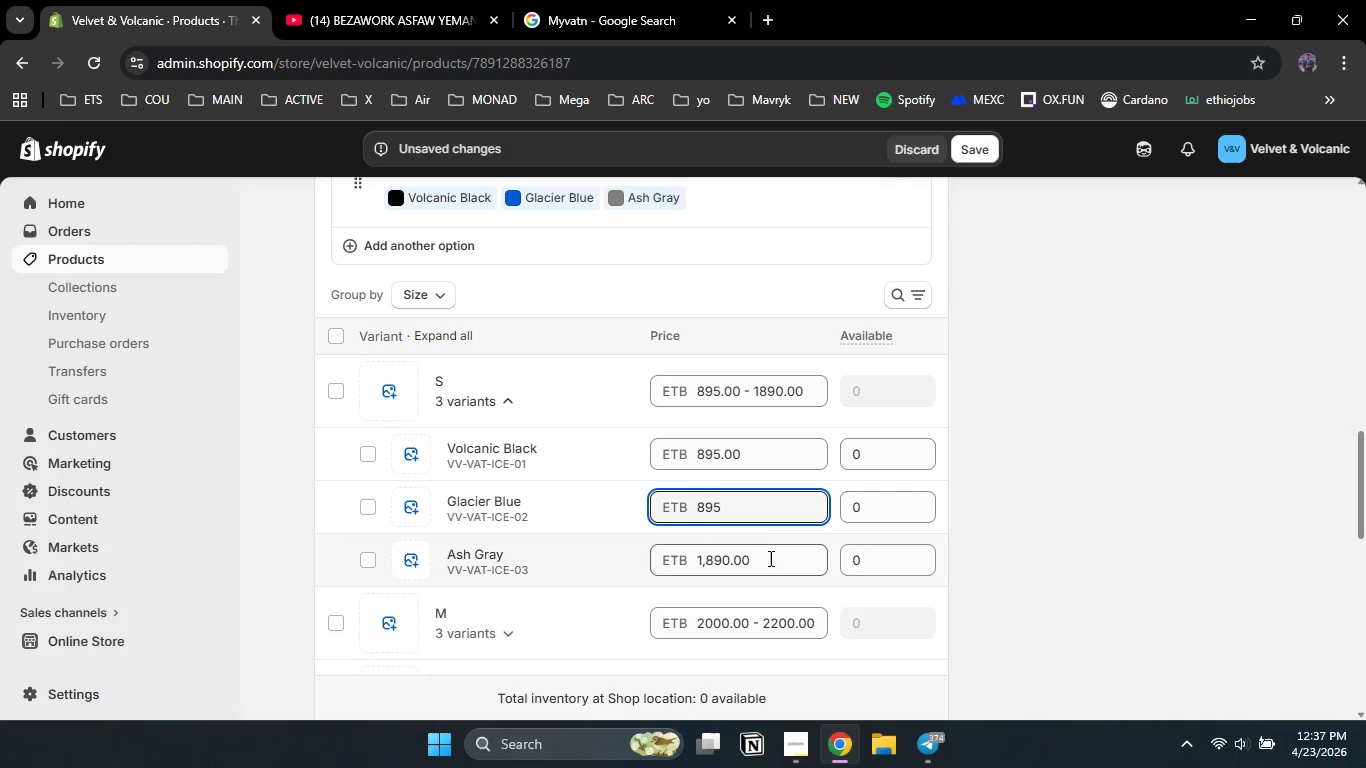 
left_click_drag(start_coordinate=[770, 560], to_coordinate=[674, 557])
 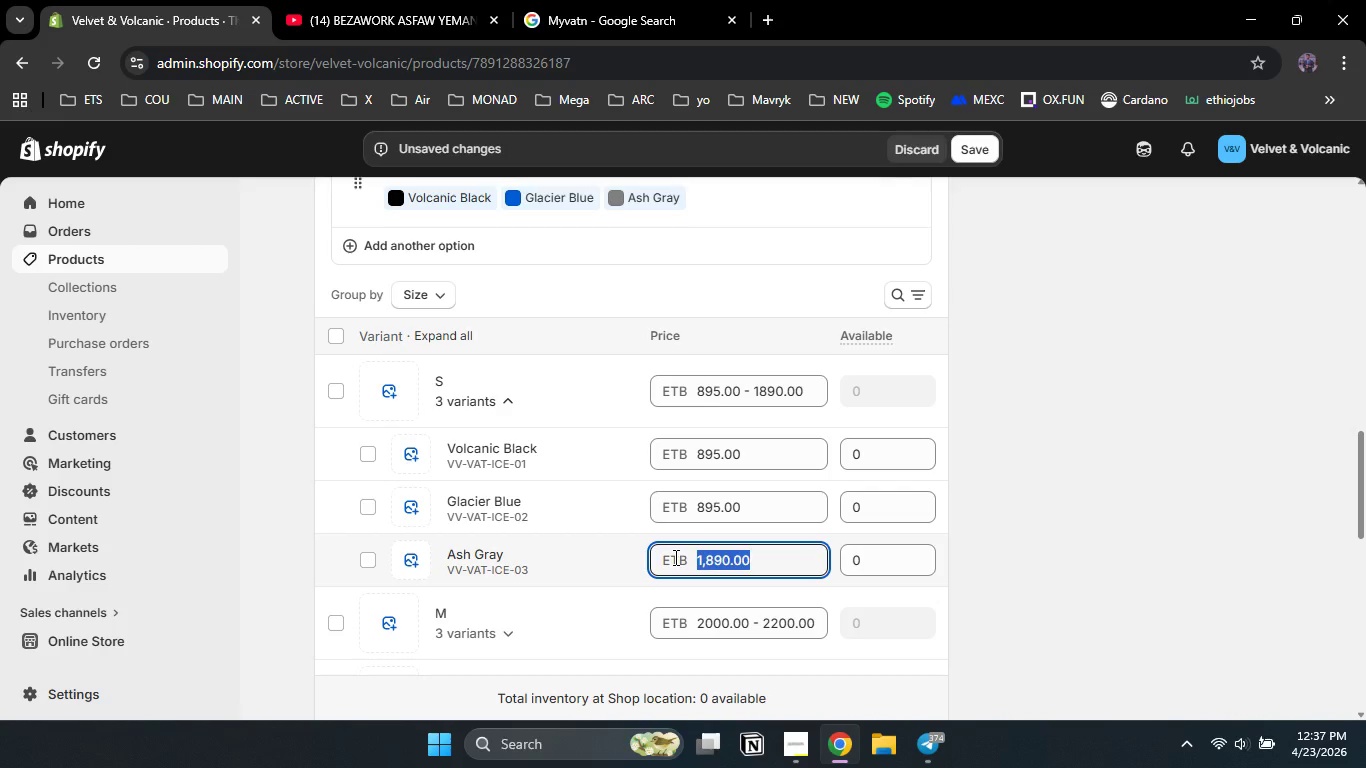 
key(Numpad9)
 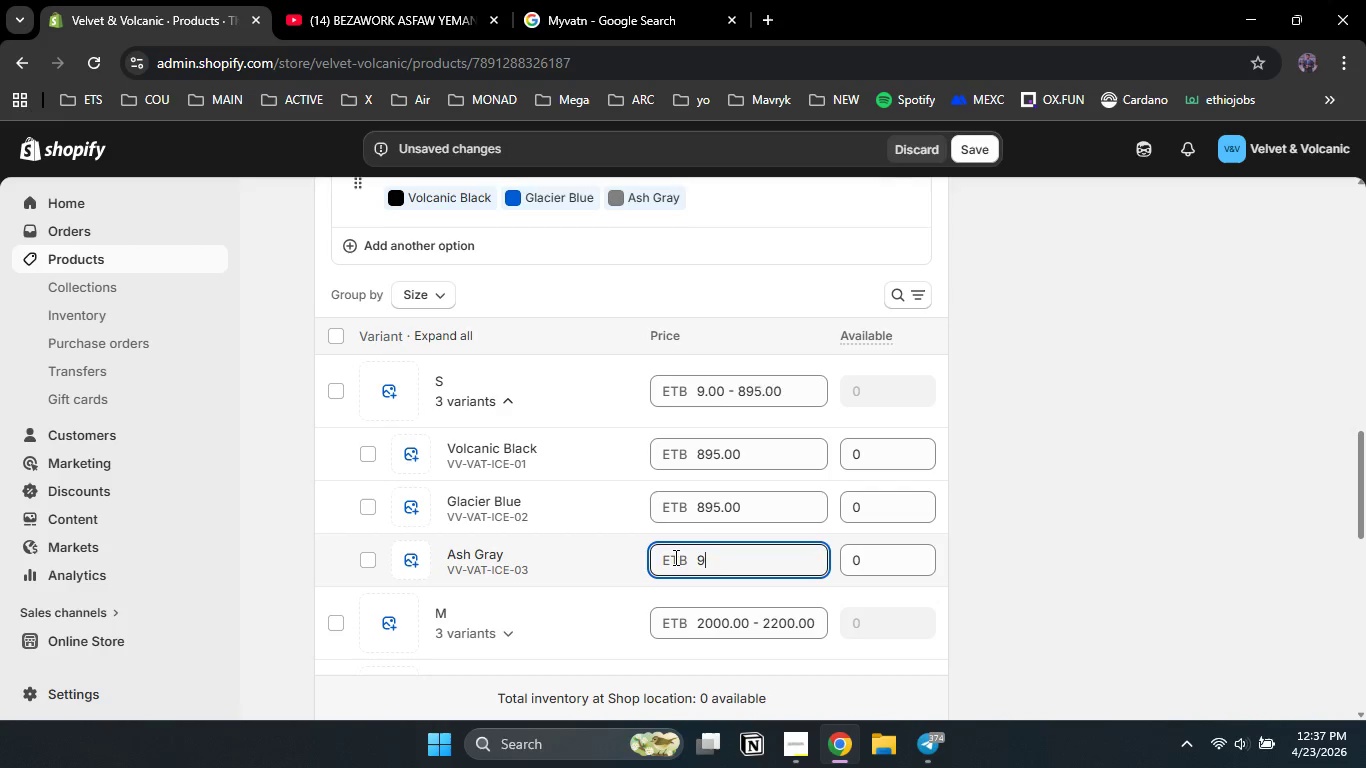 
key(Numpad0)
 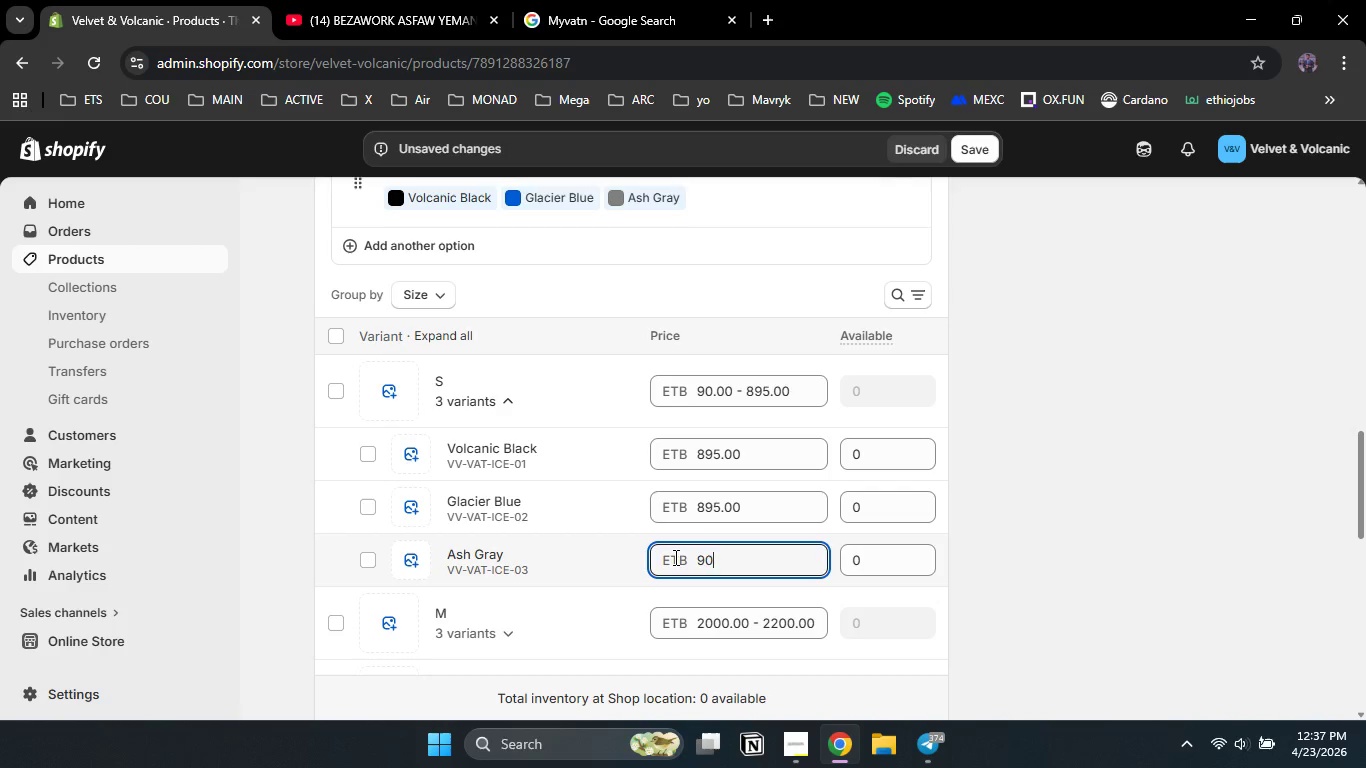 
key(Numpad0)
 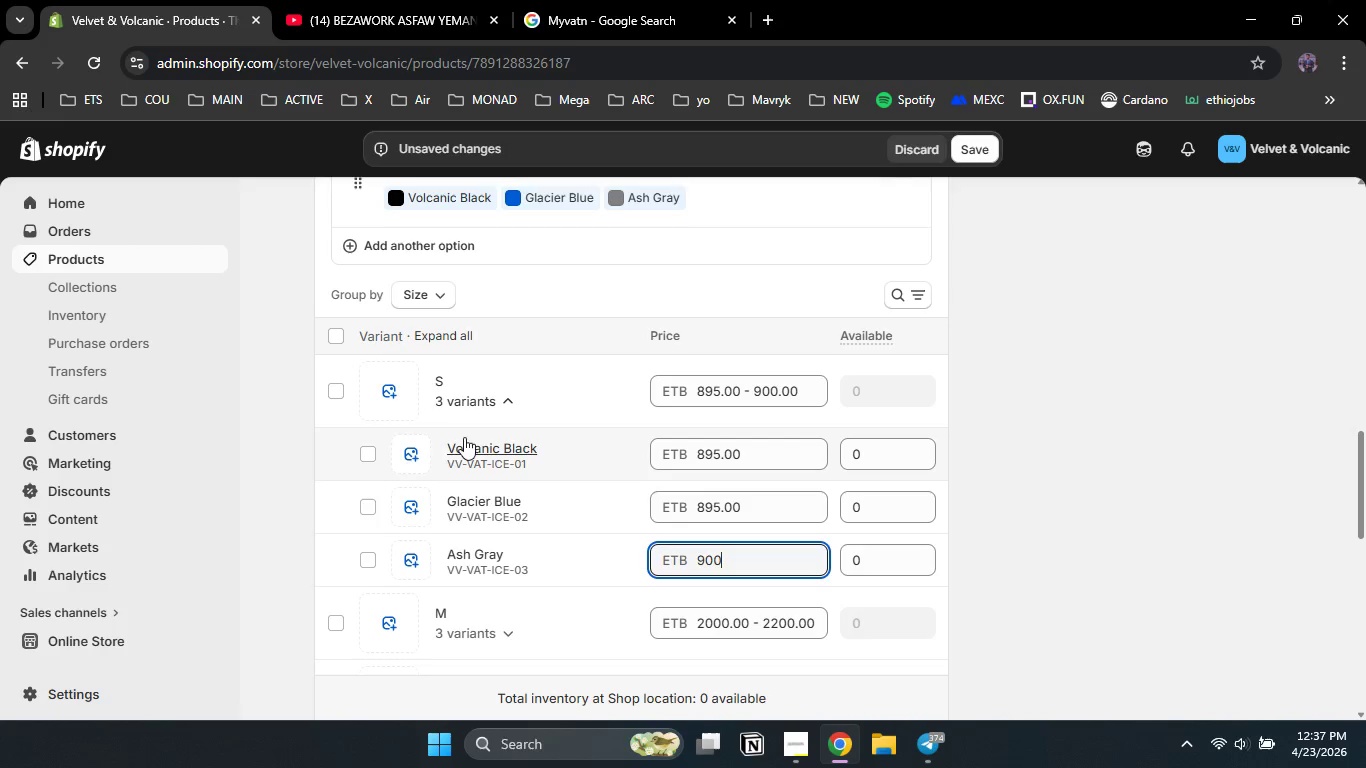 
left_click([501, 399])
 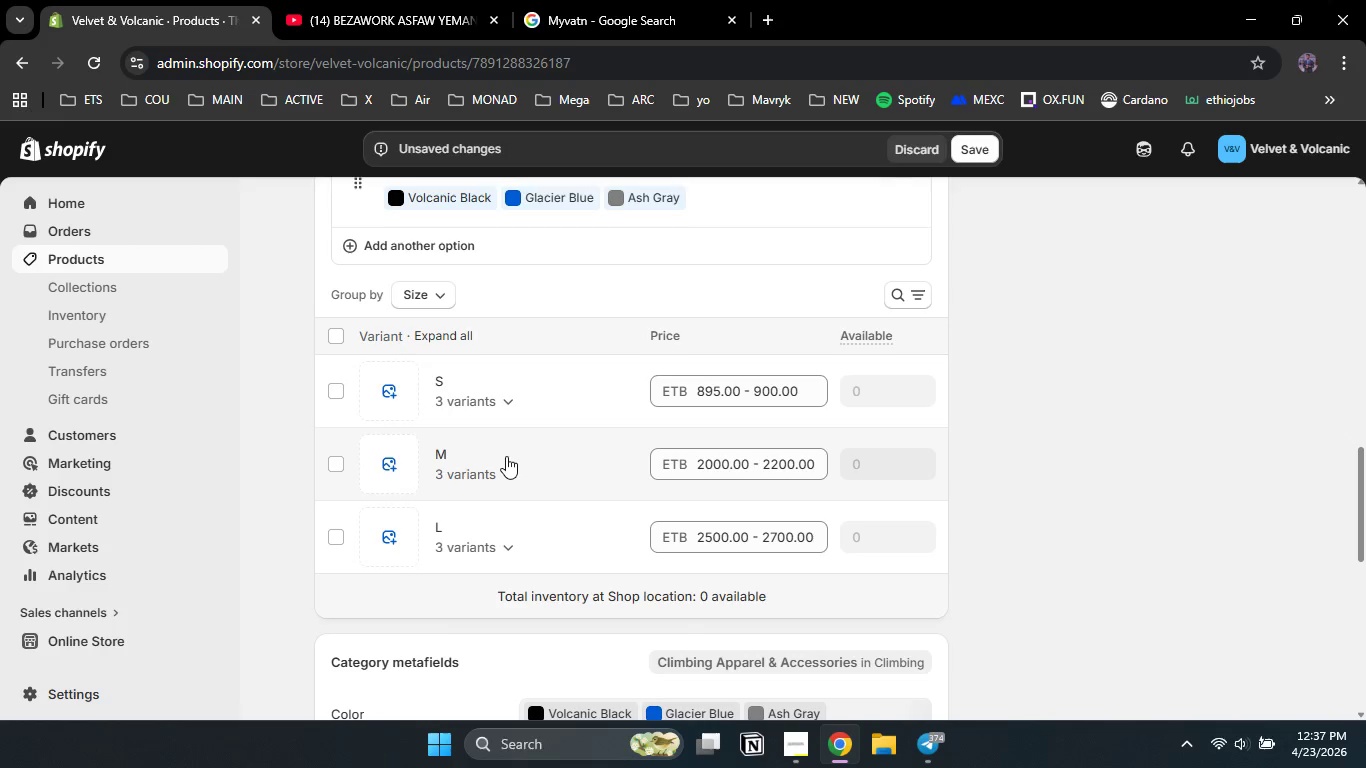 
left_click([506, 456])
 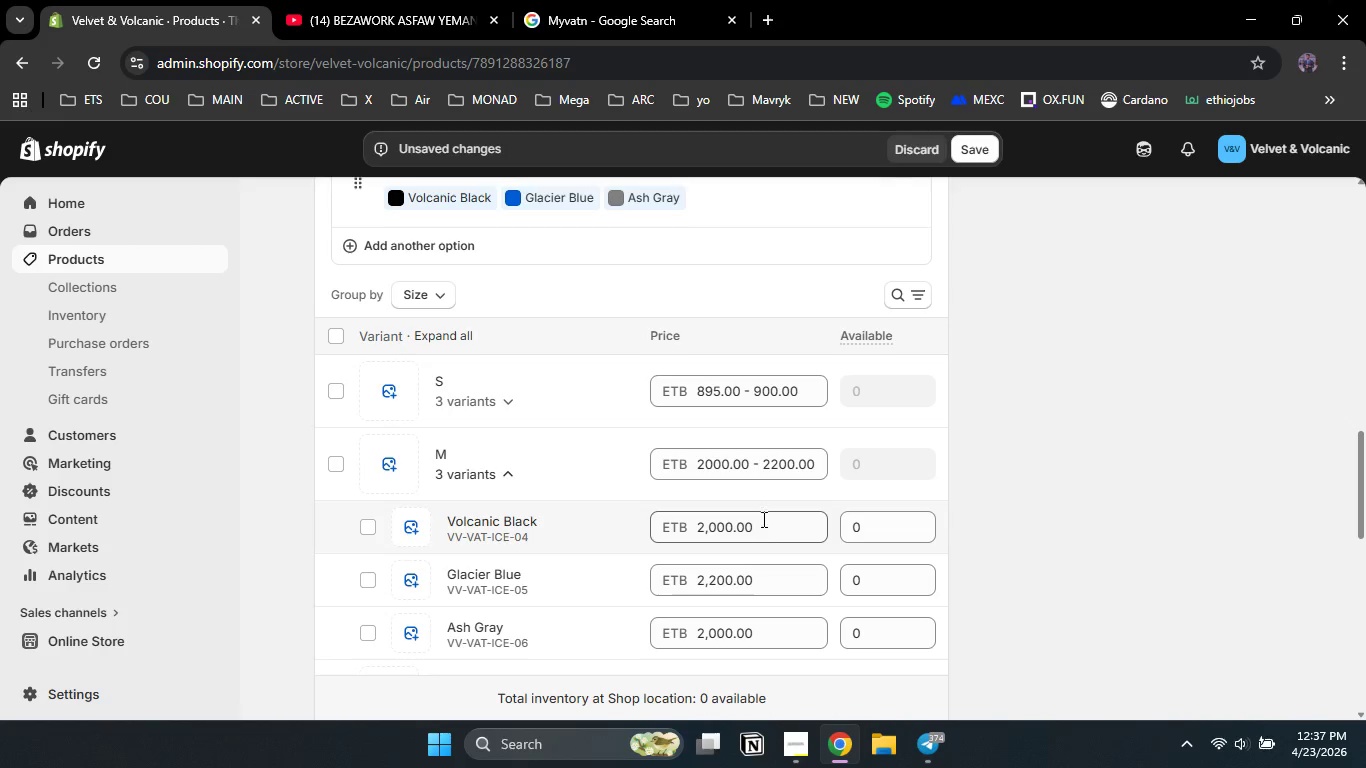 
left_click_drag(start_coordinate=[762, 529], to_coordinate=[613, 516])
 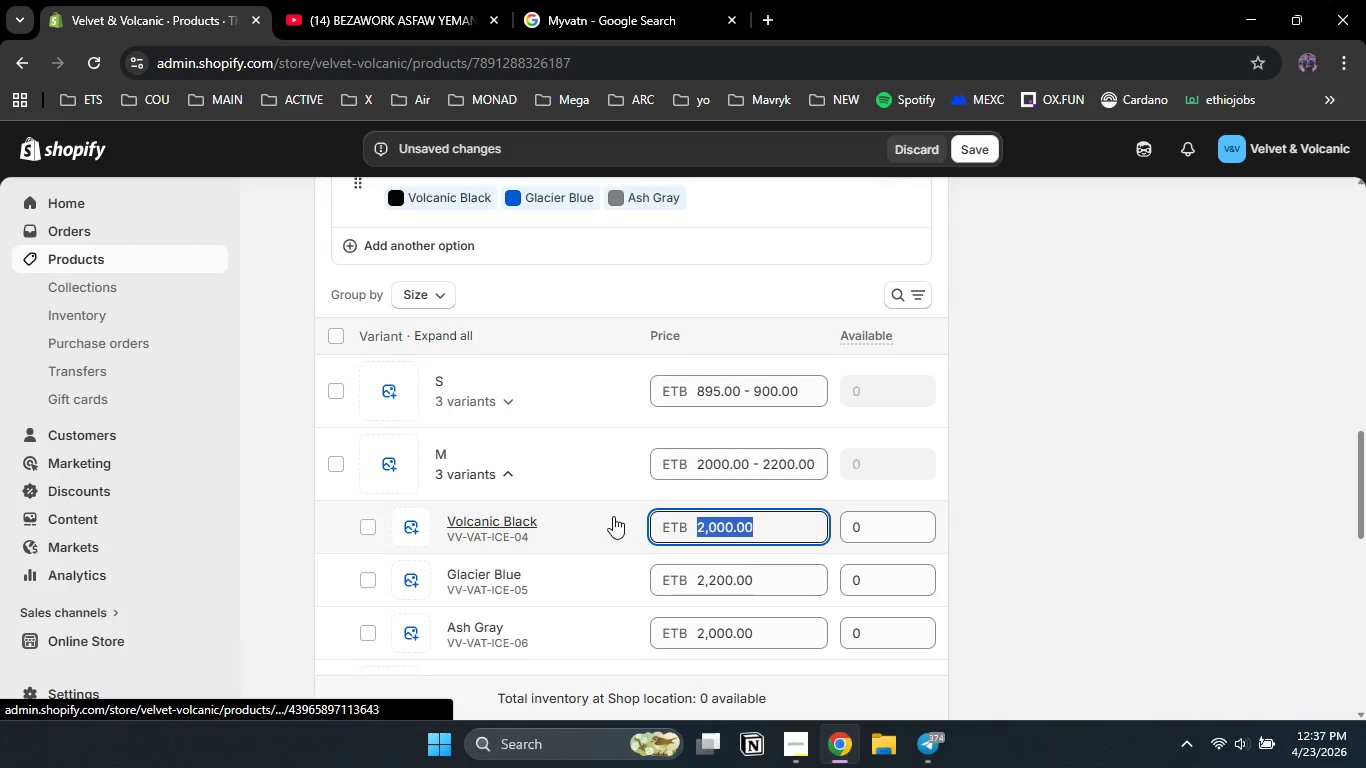 
key(Numpad9)
 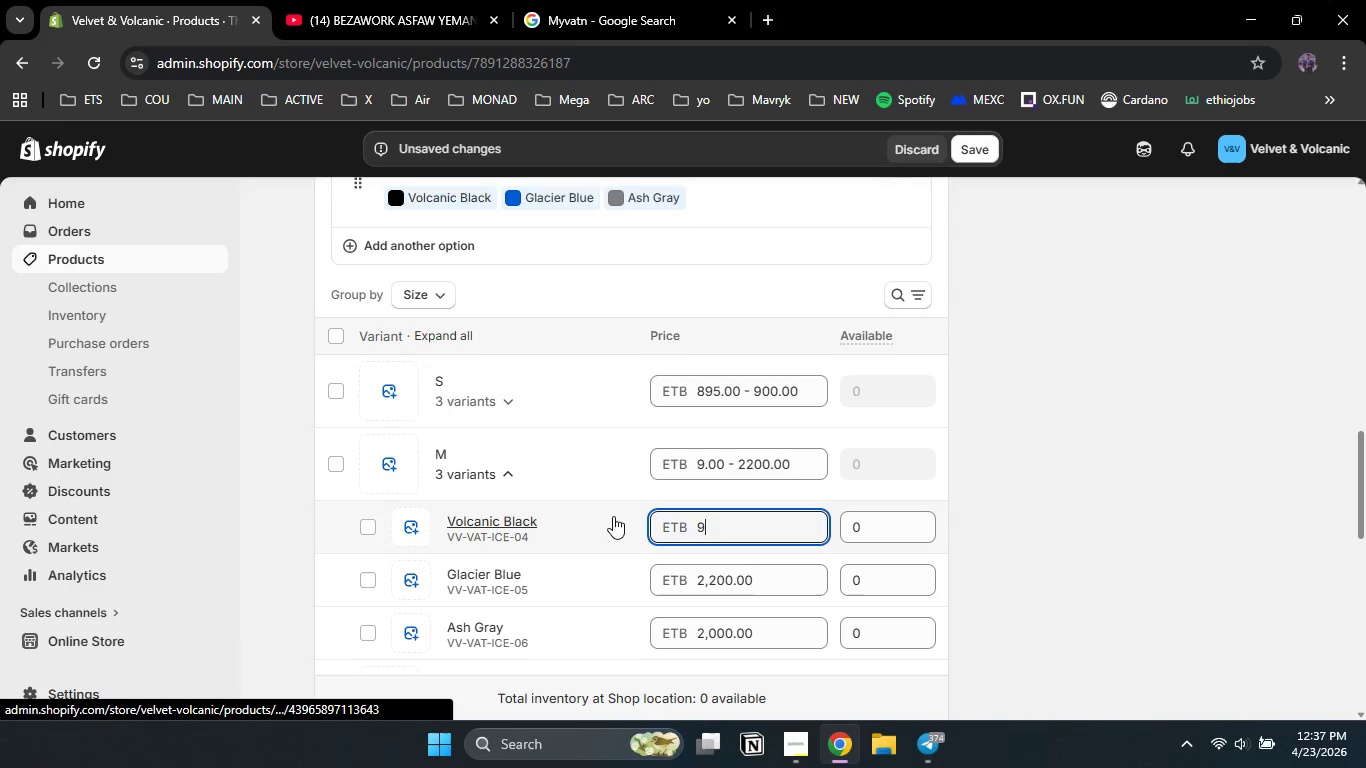 
key(Numpad0)
 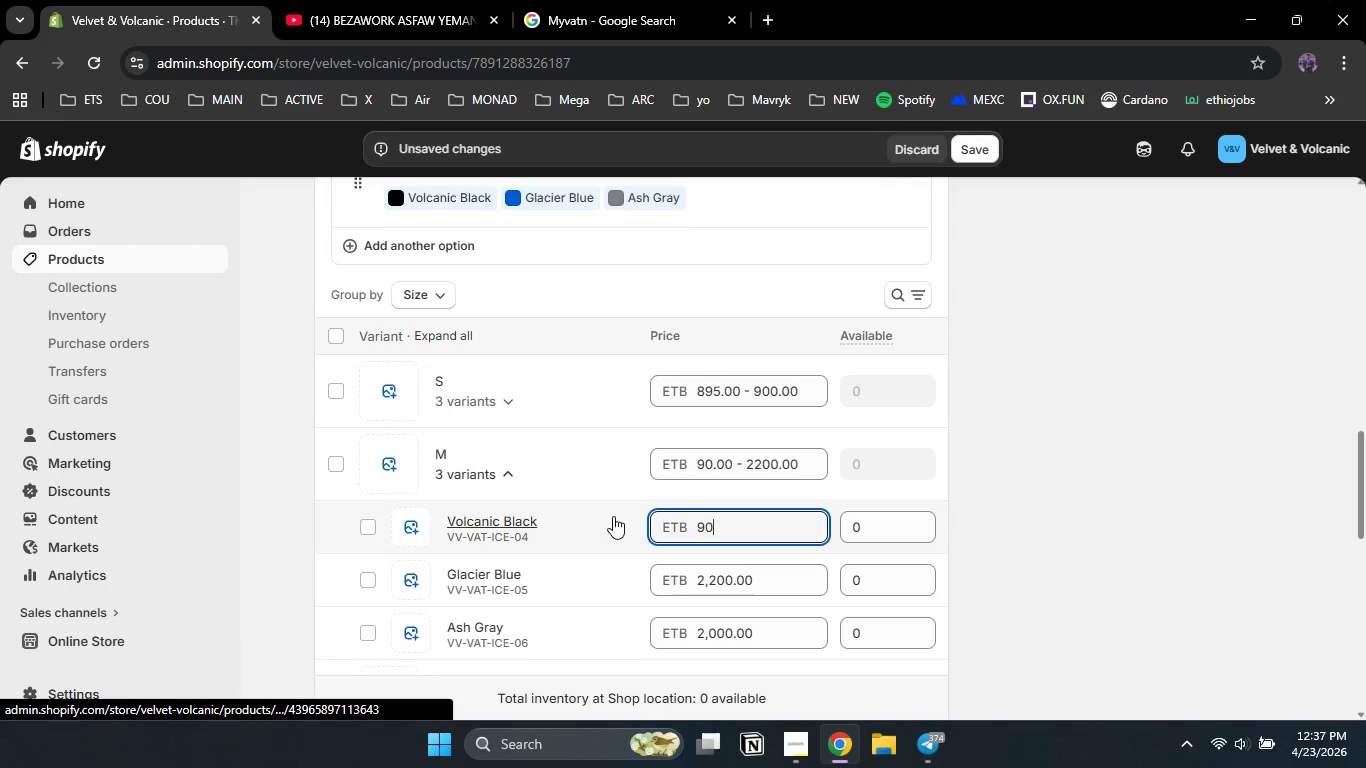 
key(Numpad0)
 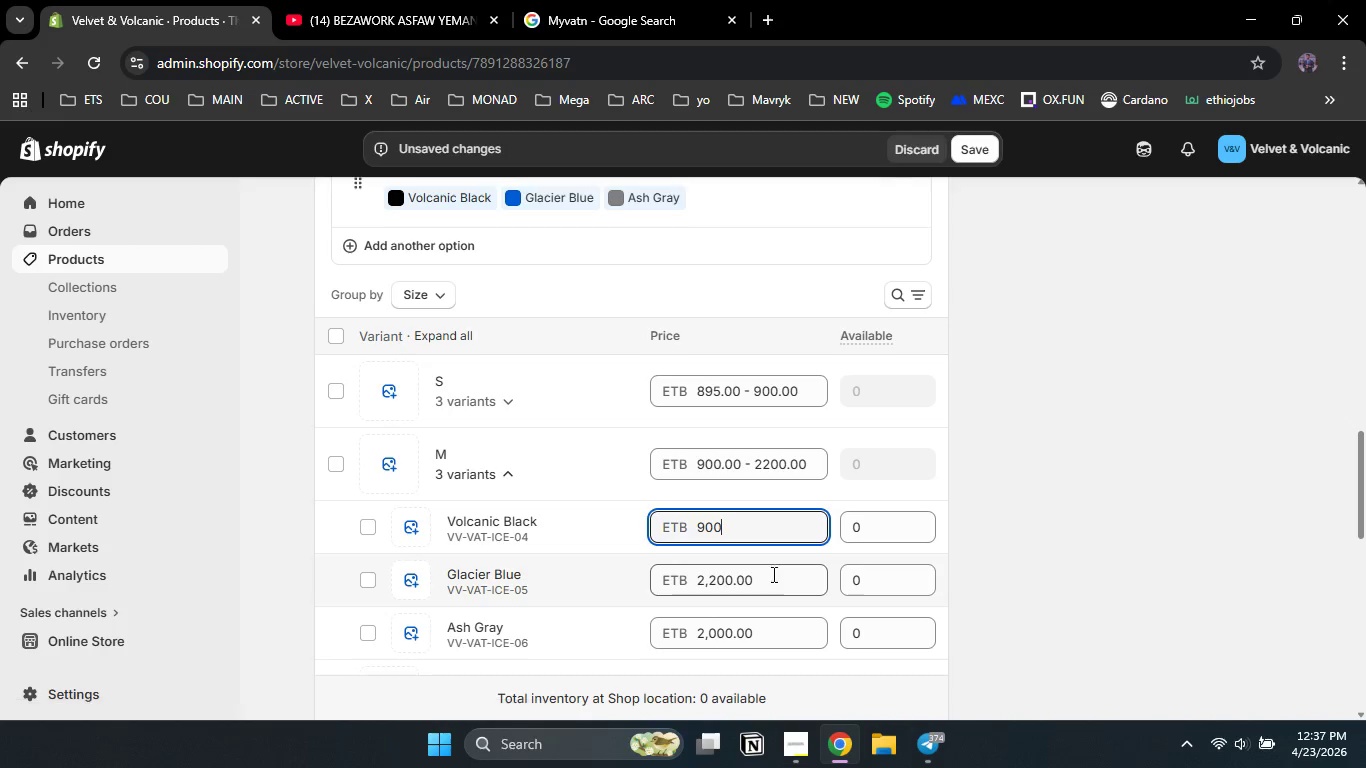 
left_click_drag(start_coordinate=[772, 580], to_coordinate=[630, 585])
 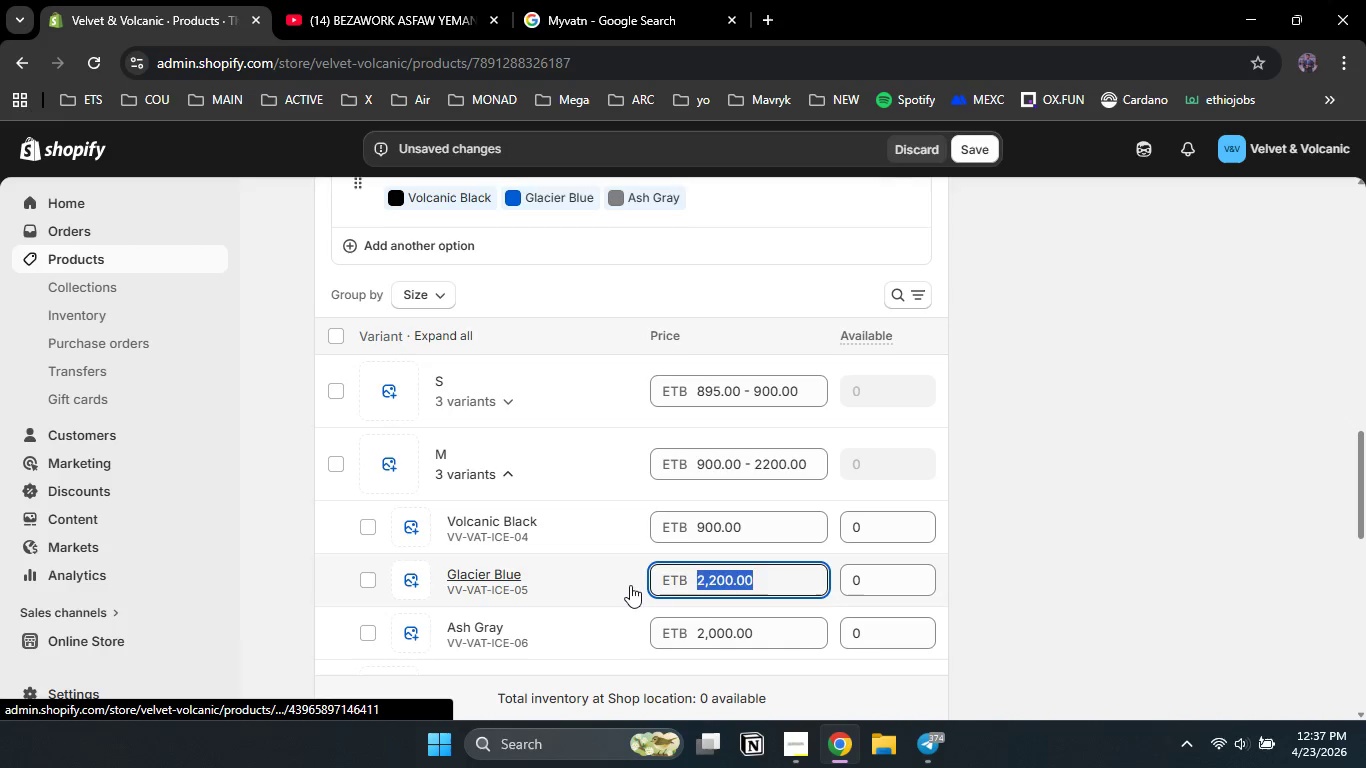 
key(Numpad9)
 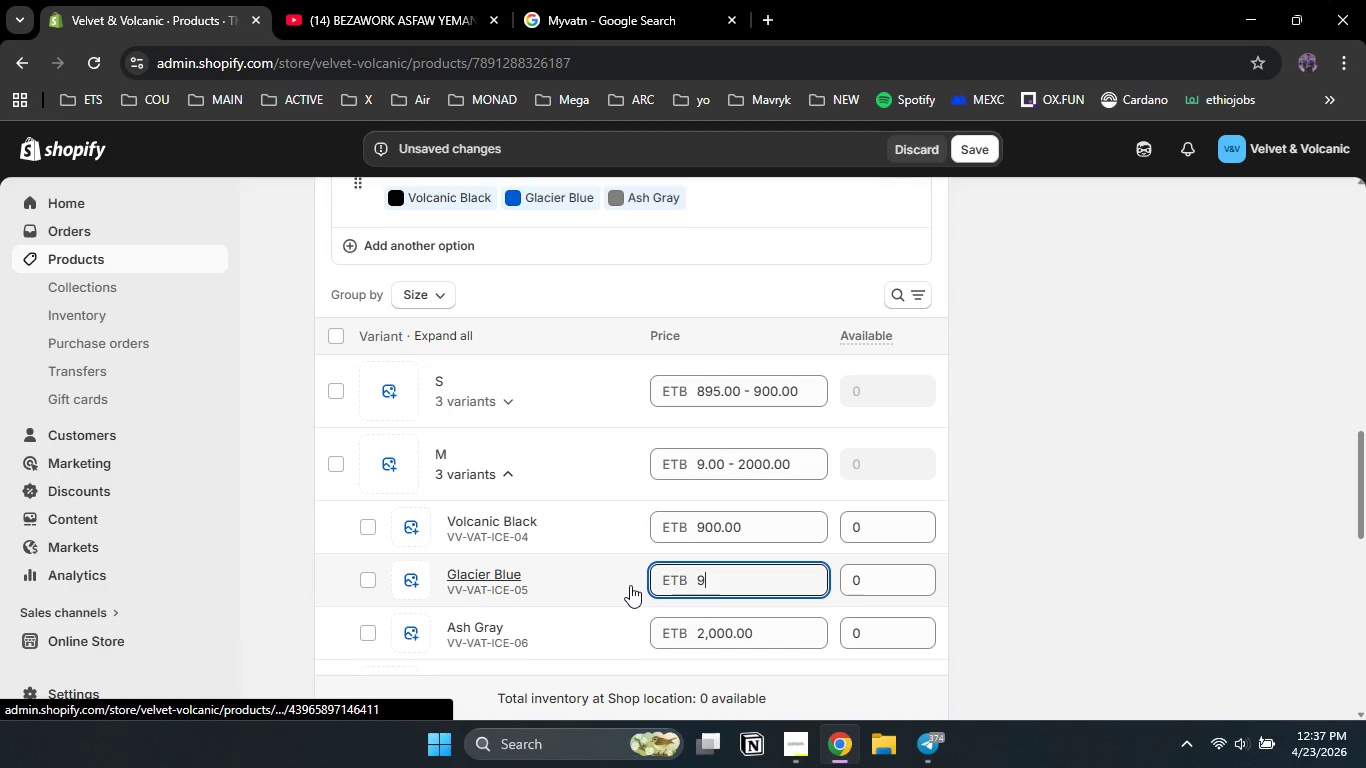 
key(Numpad0)
 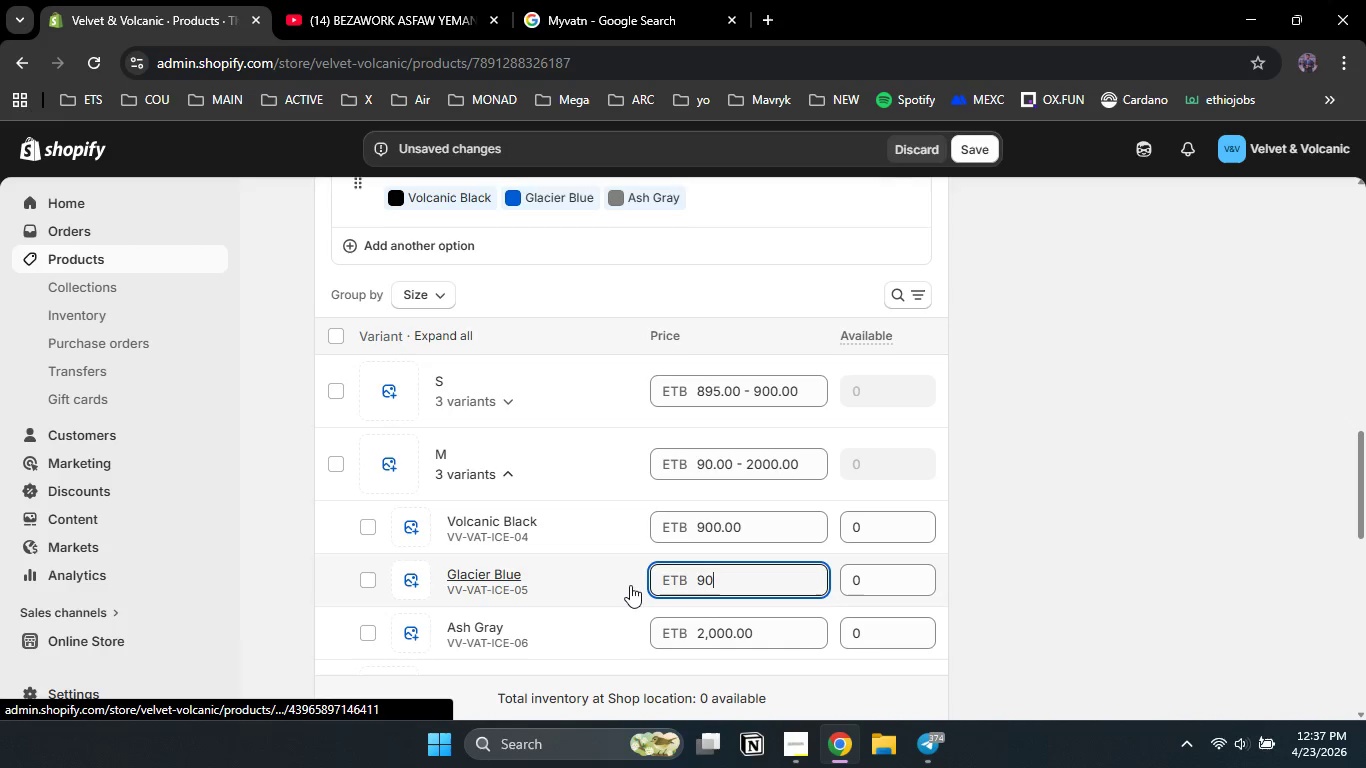 
key(Numpad0)
 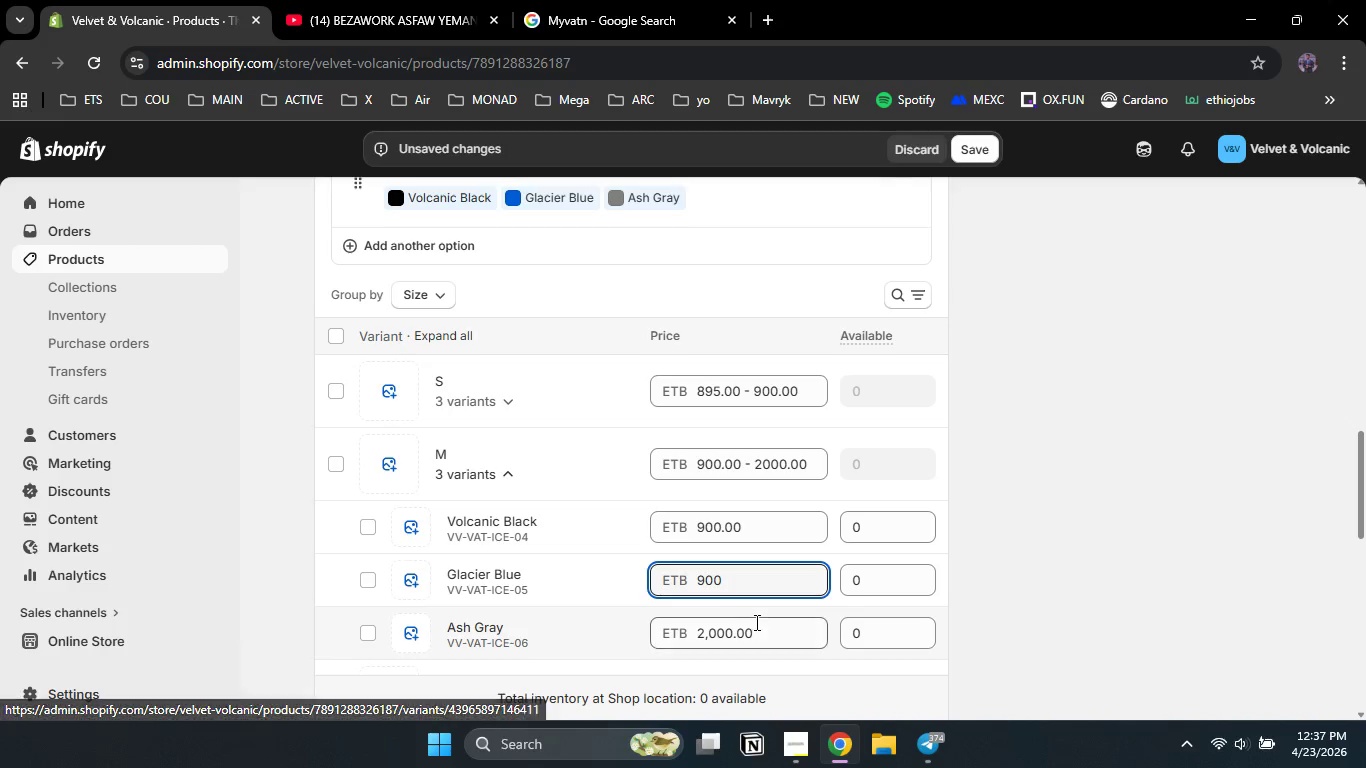 
left_click_drag(start_coordinate=[764, 624], to_coordinate=[640, 613])
 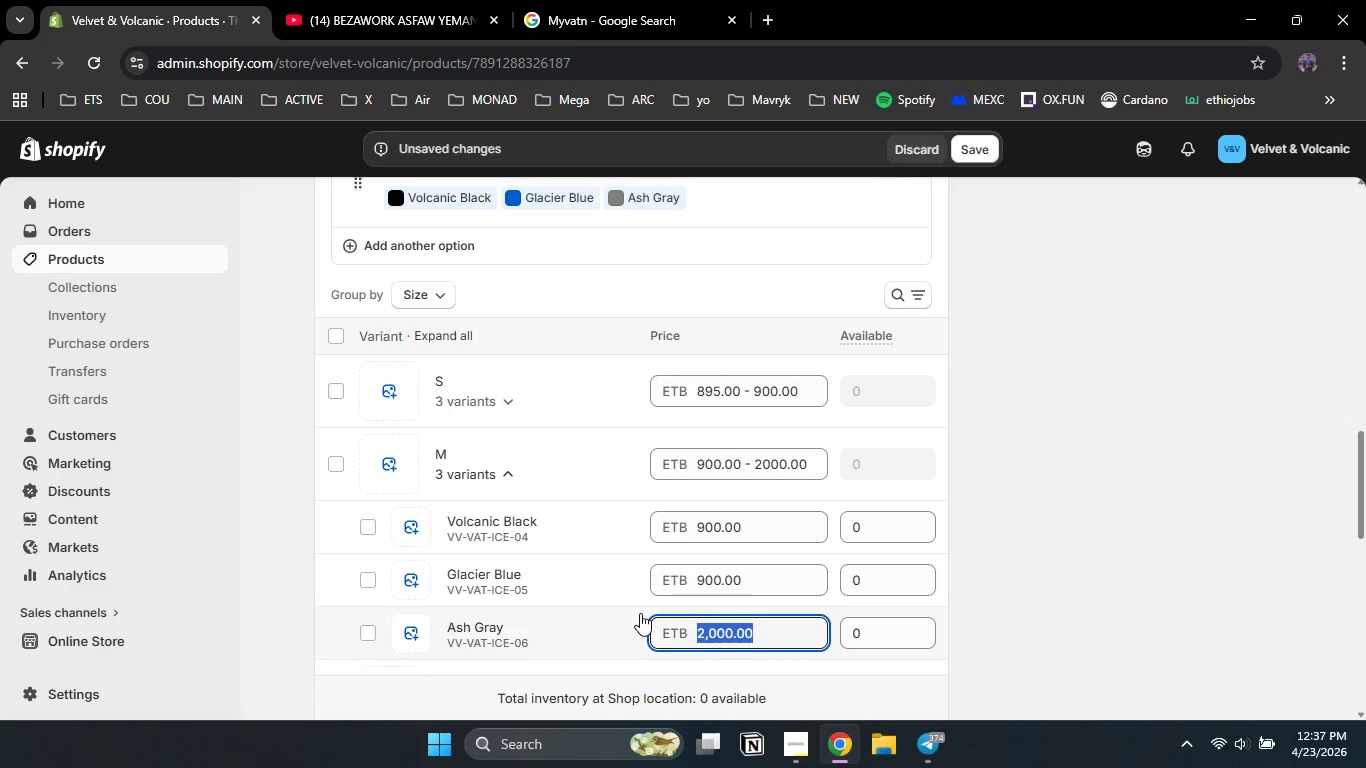 
key(Numpad5)
 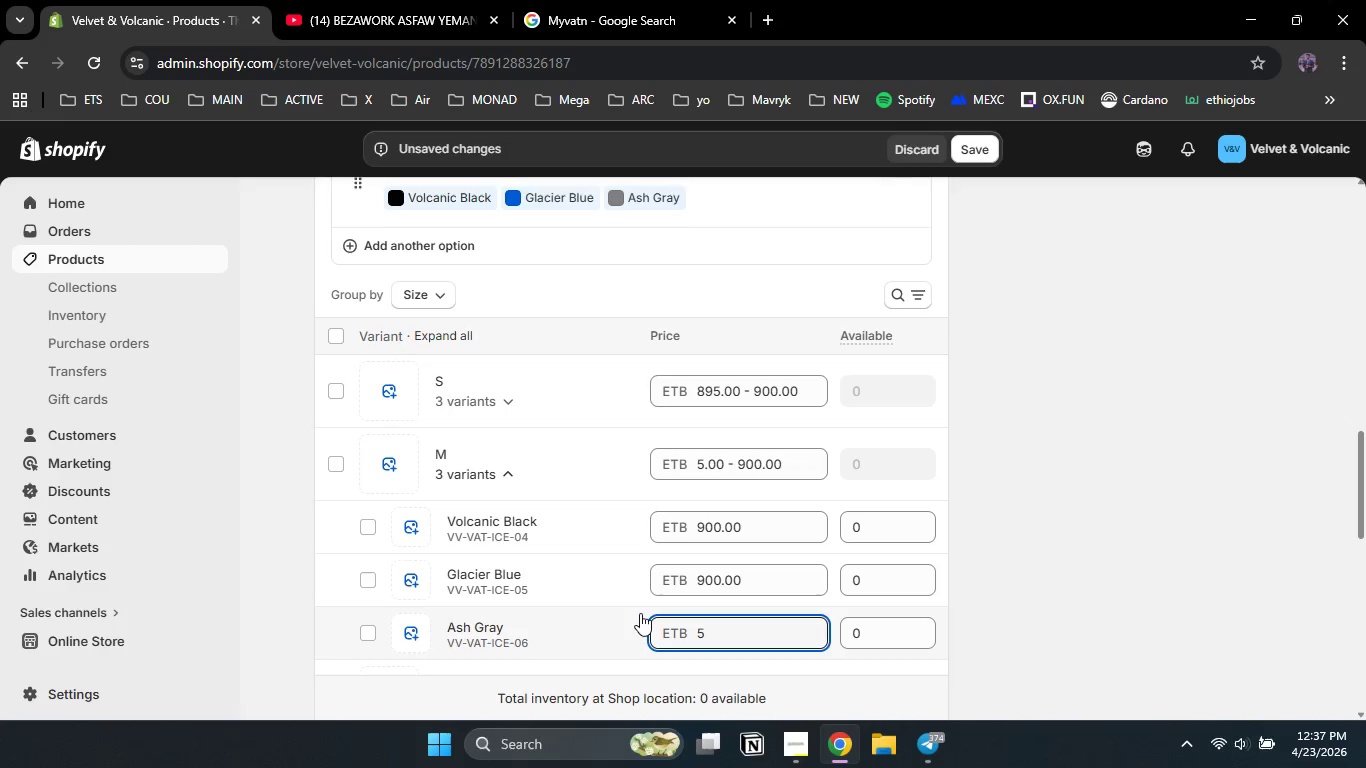 
key(Backspace)
 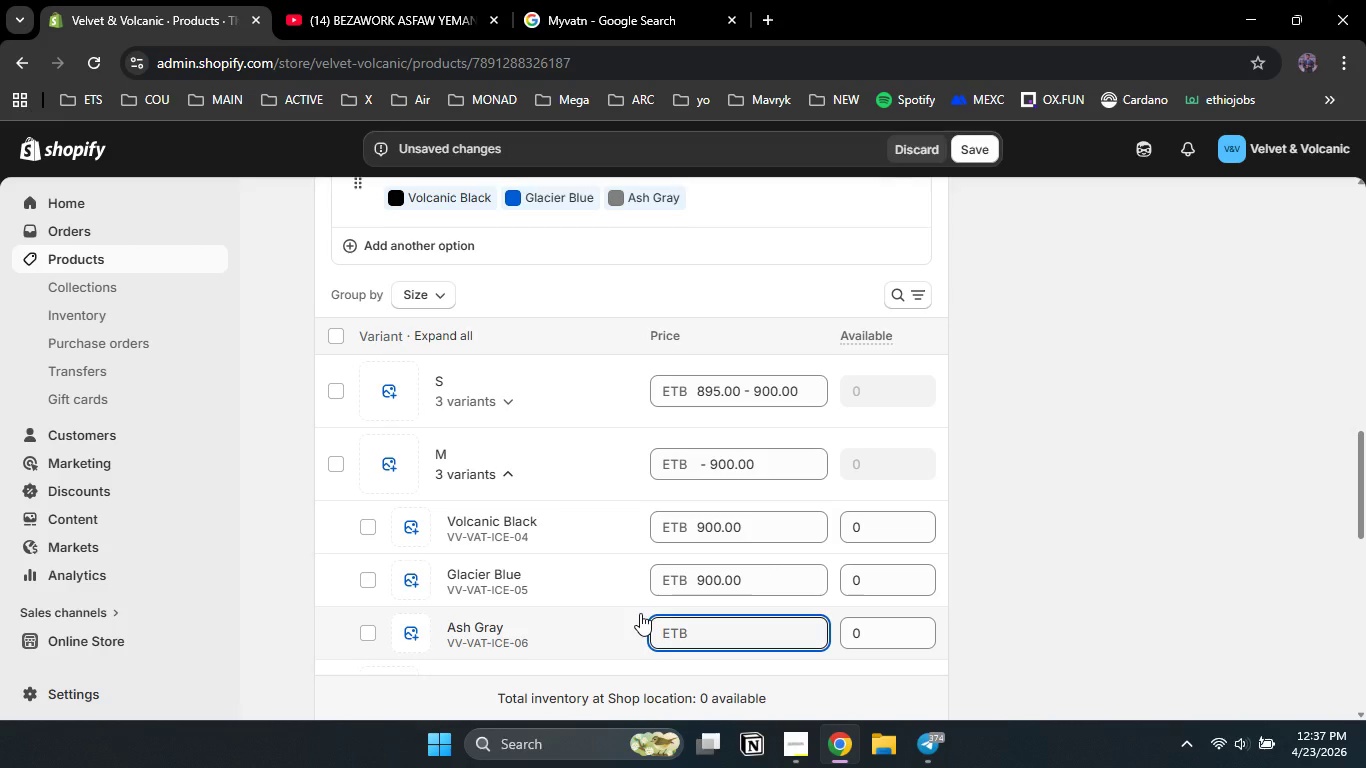 
key(Numpad9)
 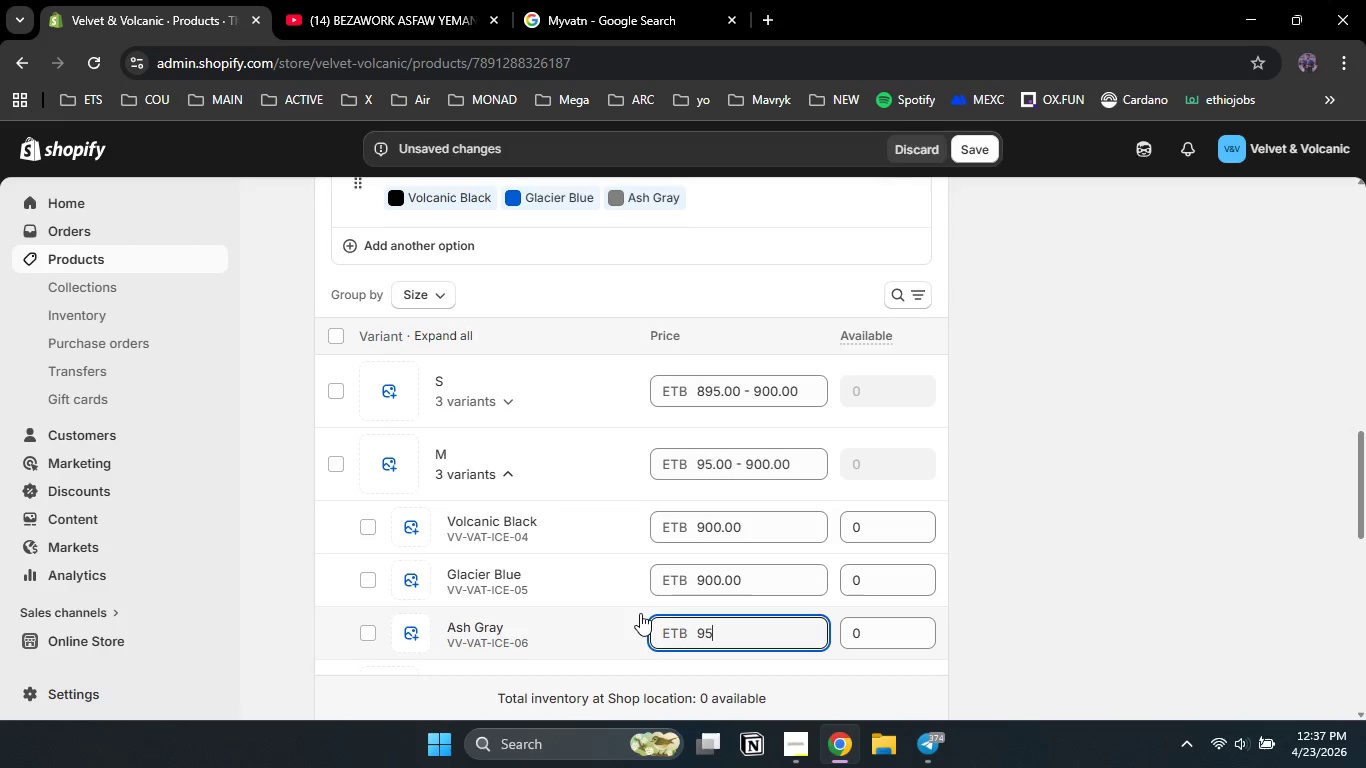 
key(Numpad5)
 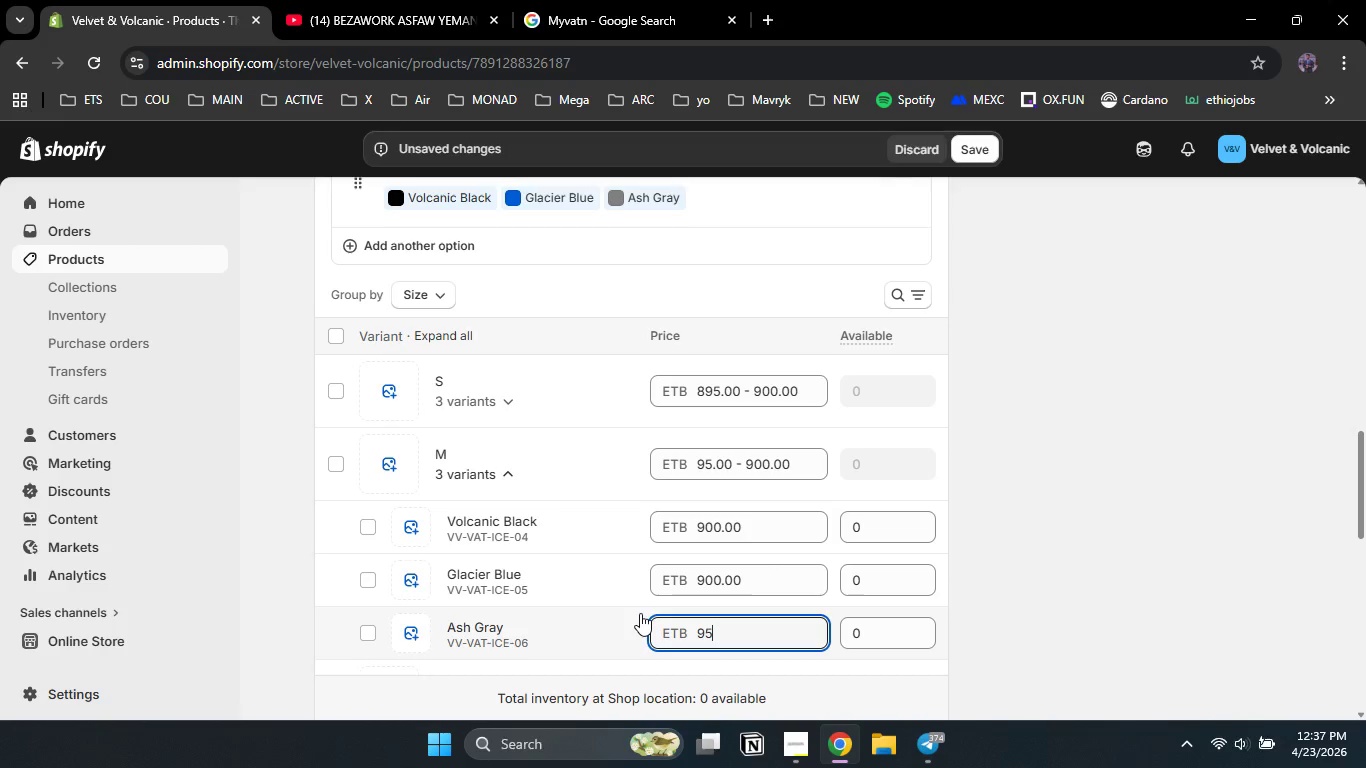 
key(Numpad0)
 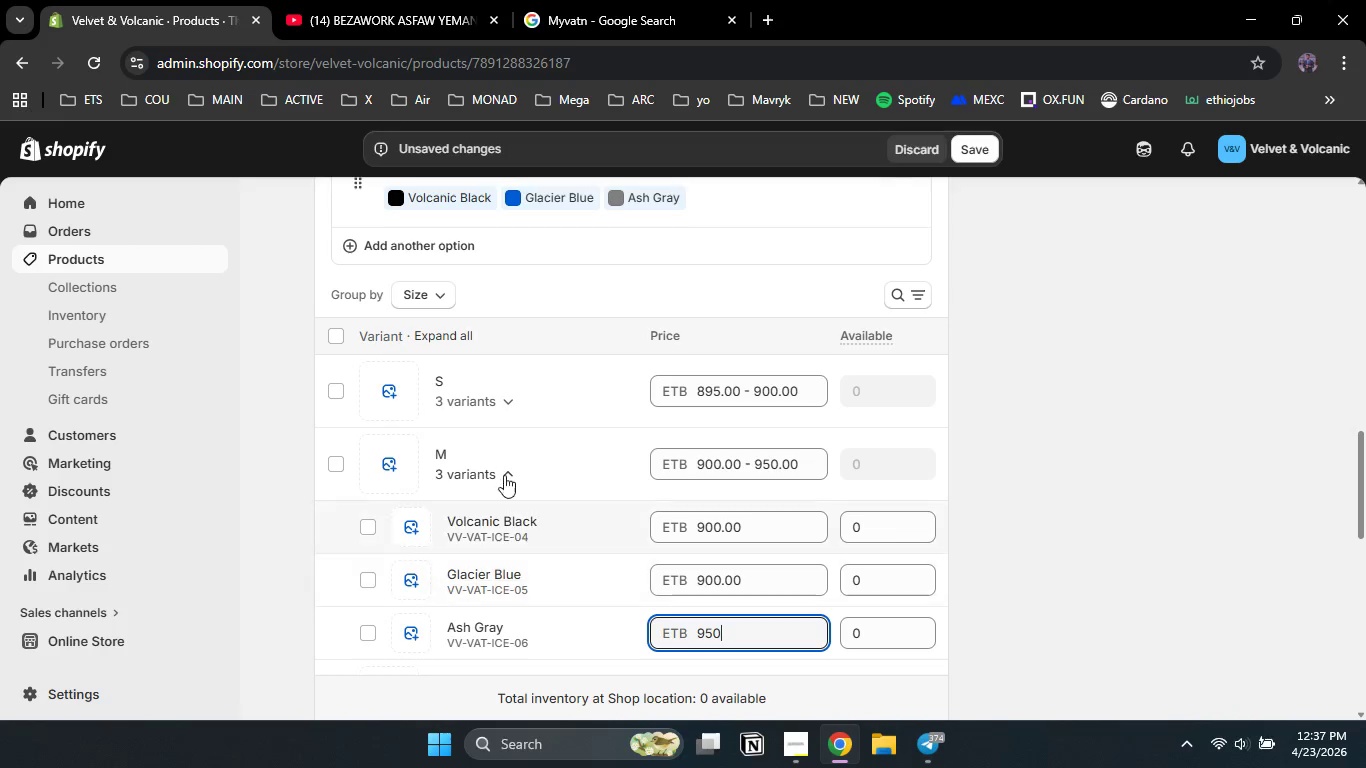 
left_click([504, 471])
 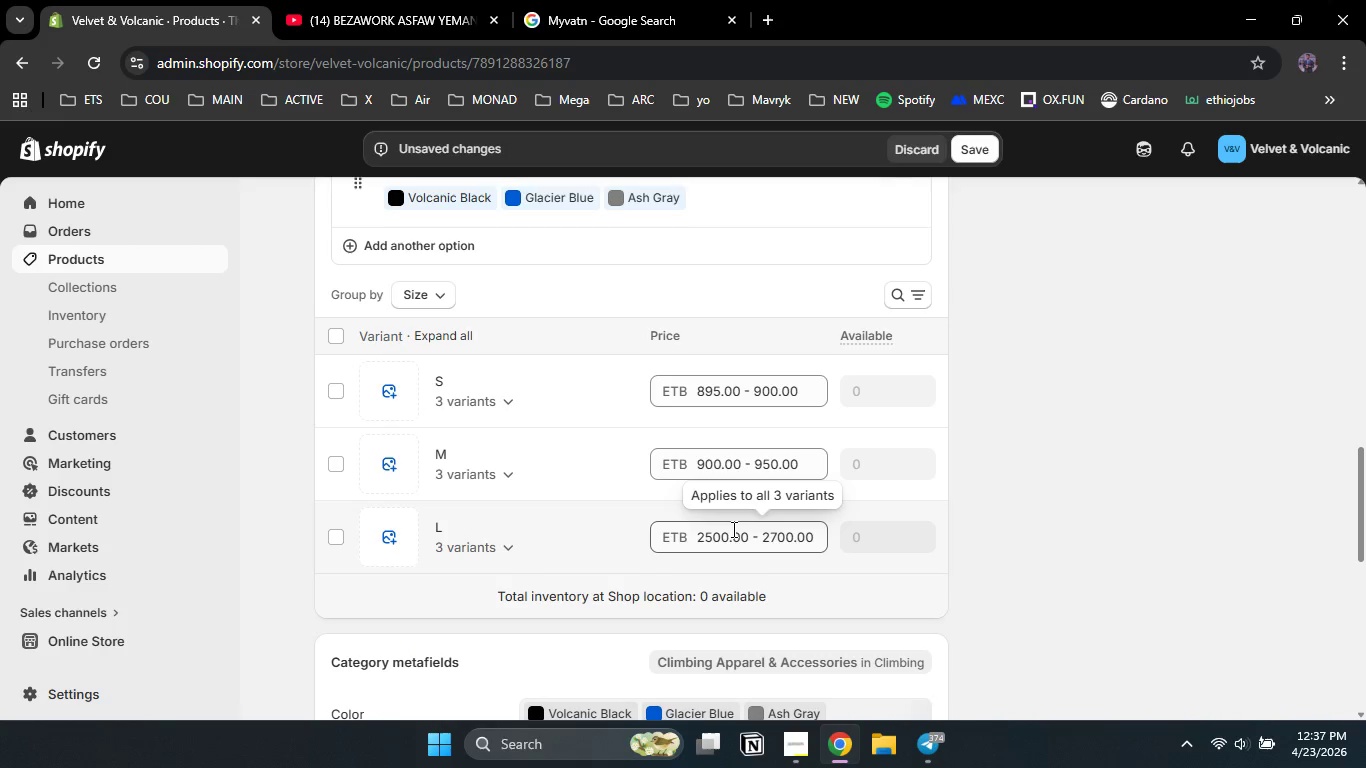 
left_click([725, 543])
 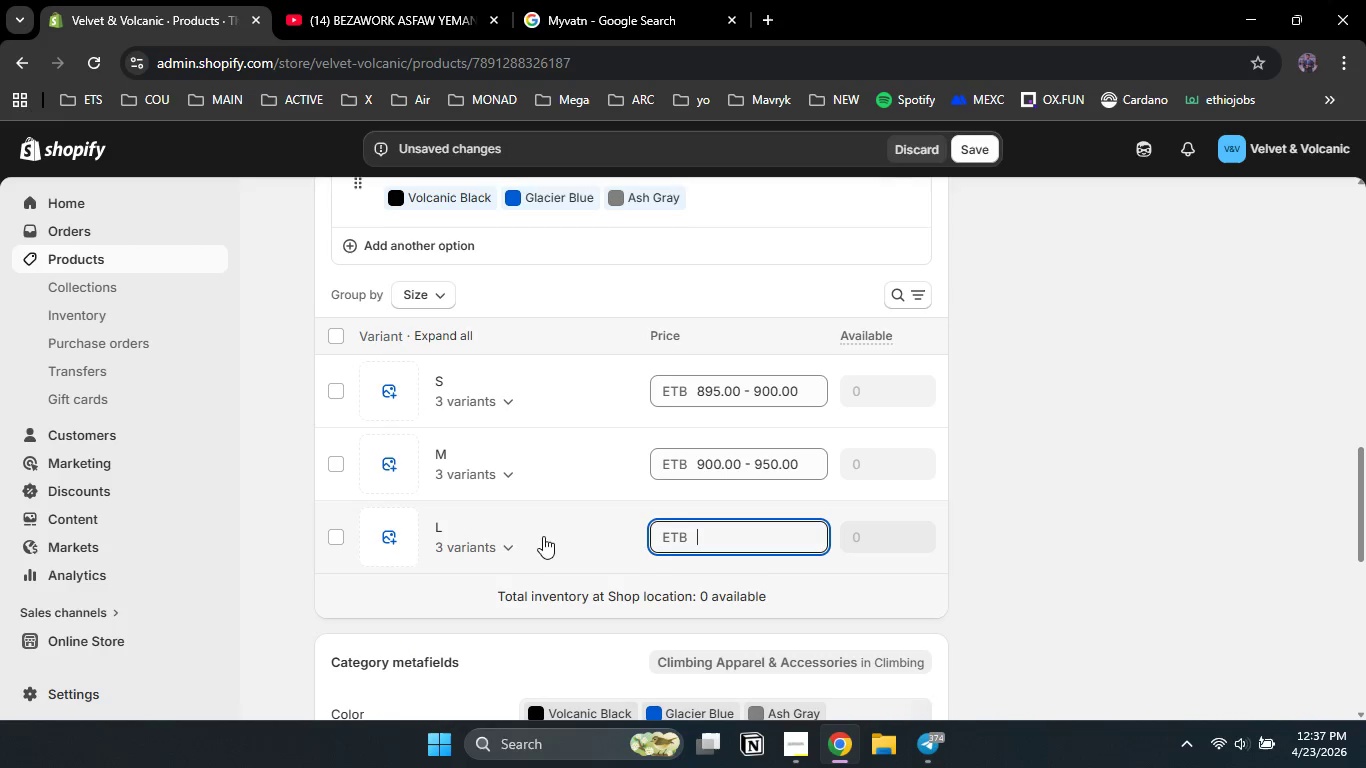 
left_click([514, 538])
 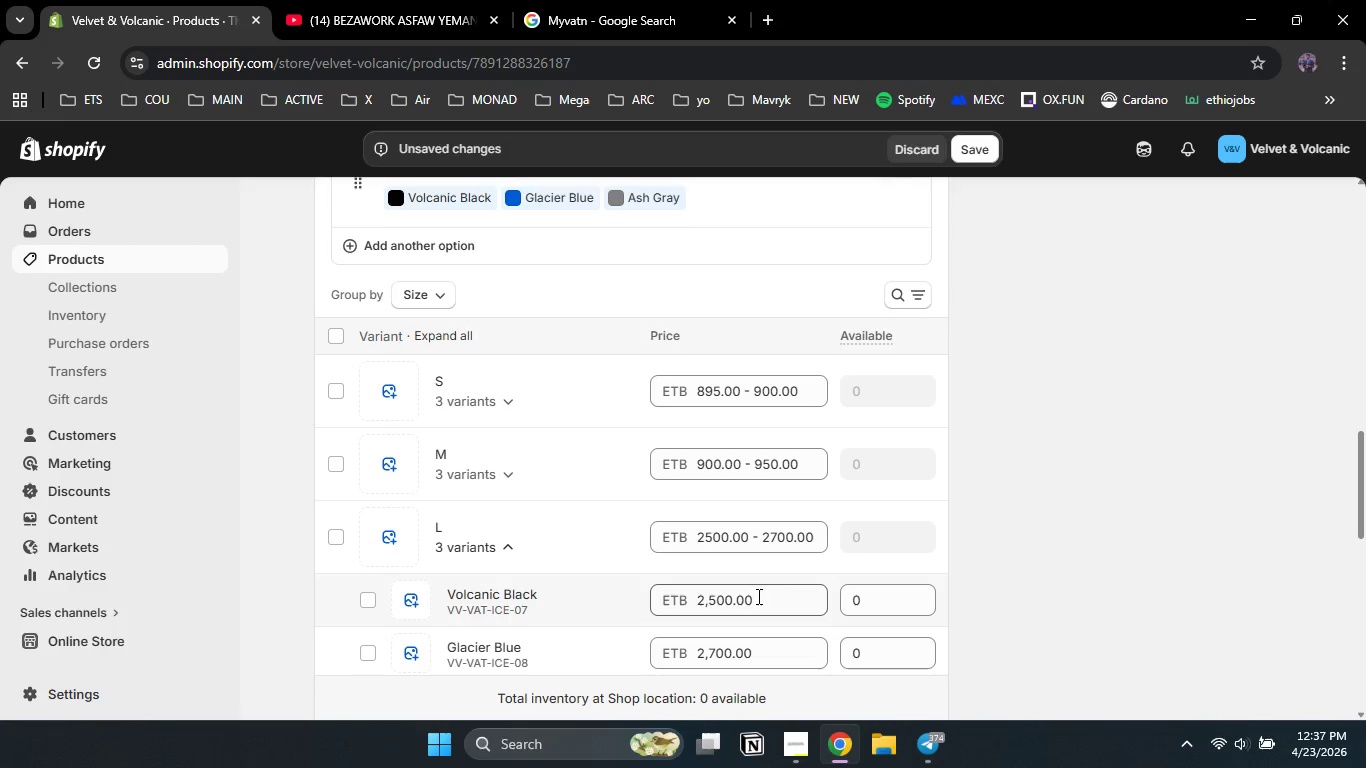 
scroll: coordinate [787, 580], scroll_direction: down, amount: 1.0
 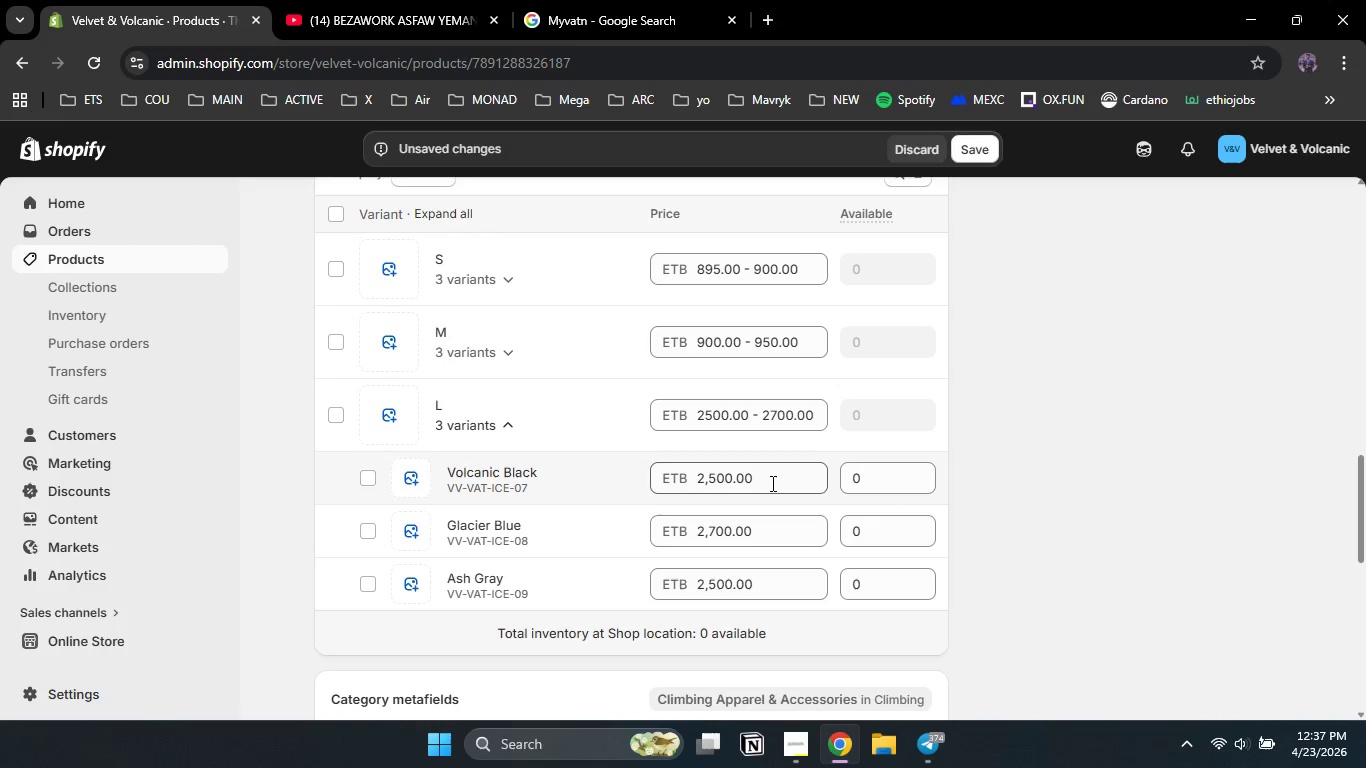 
left_click_drag(start_coordinate=[771, 483], to_coordinate=[639, 488])
 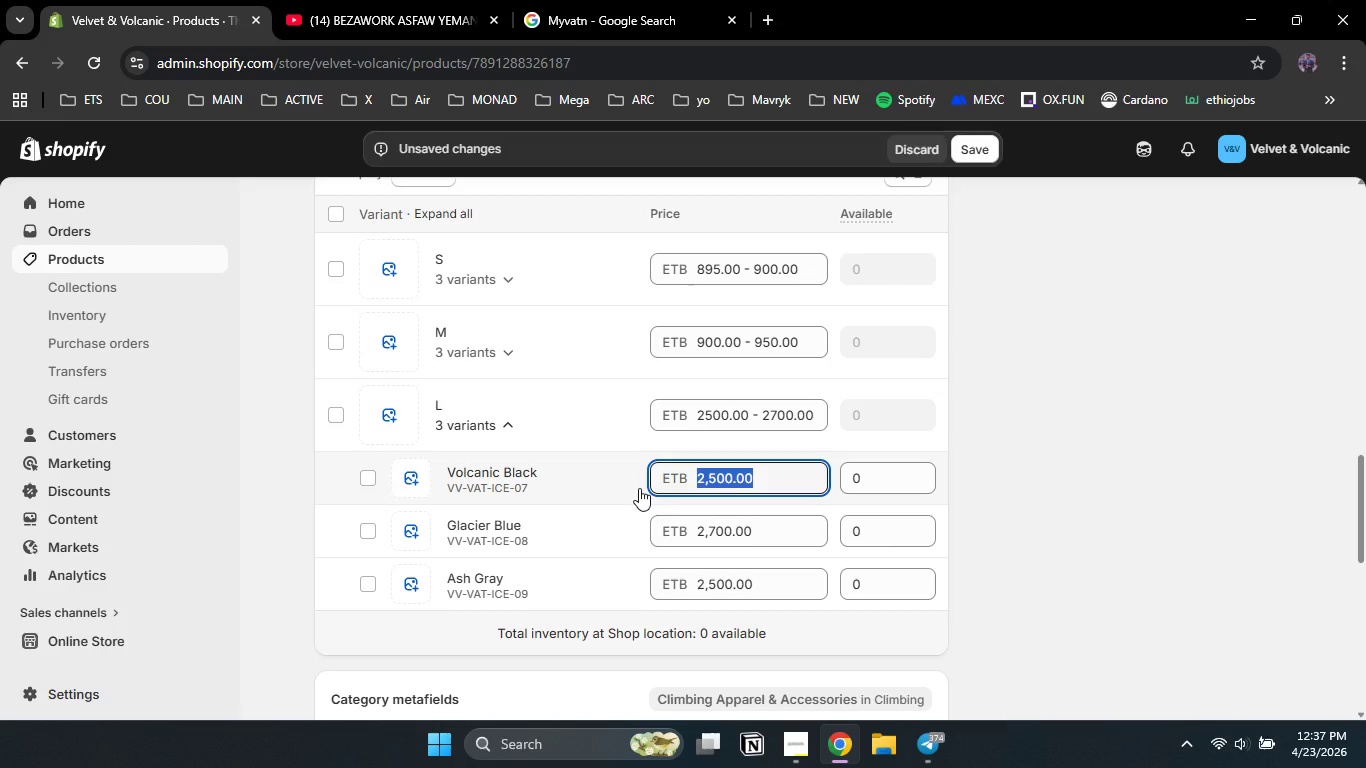 
key(Numpad9)
 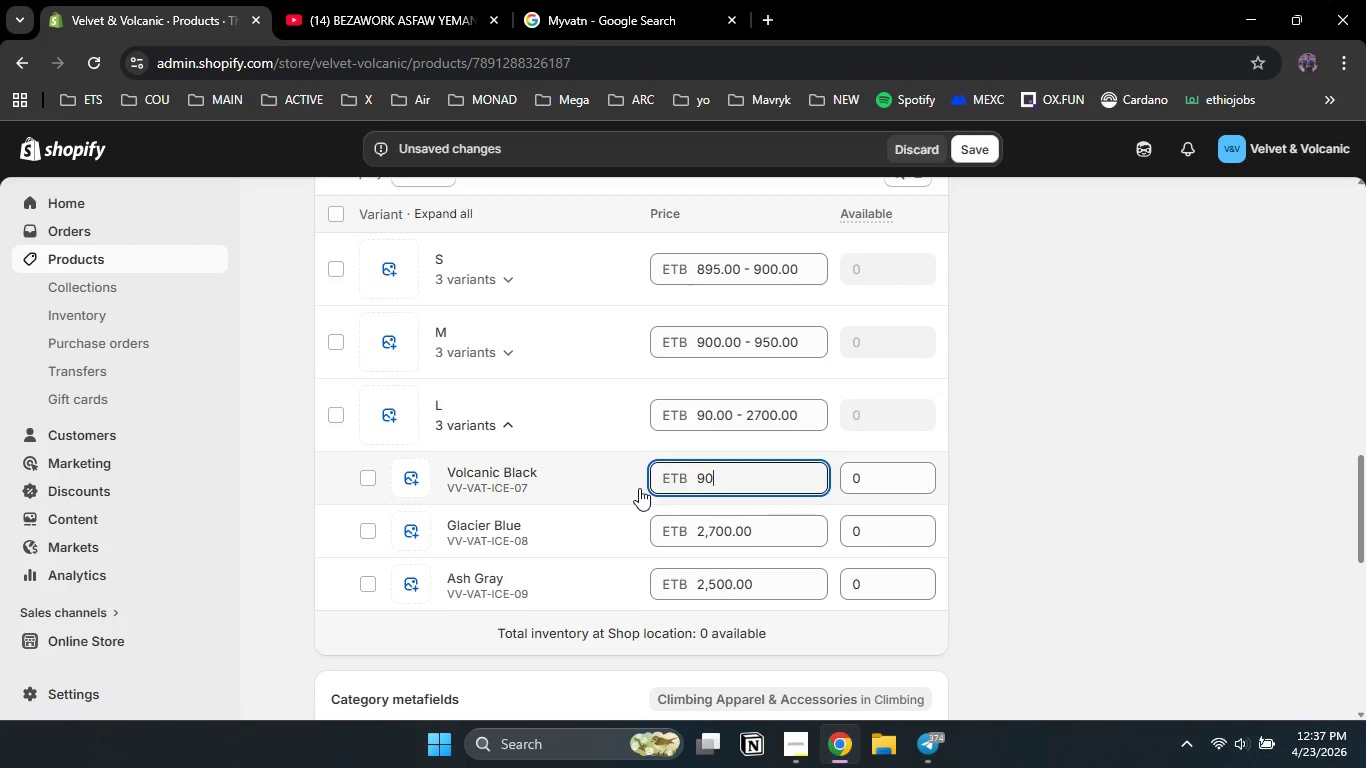 
key(Numpad0)
 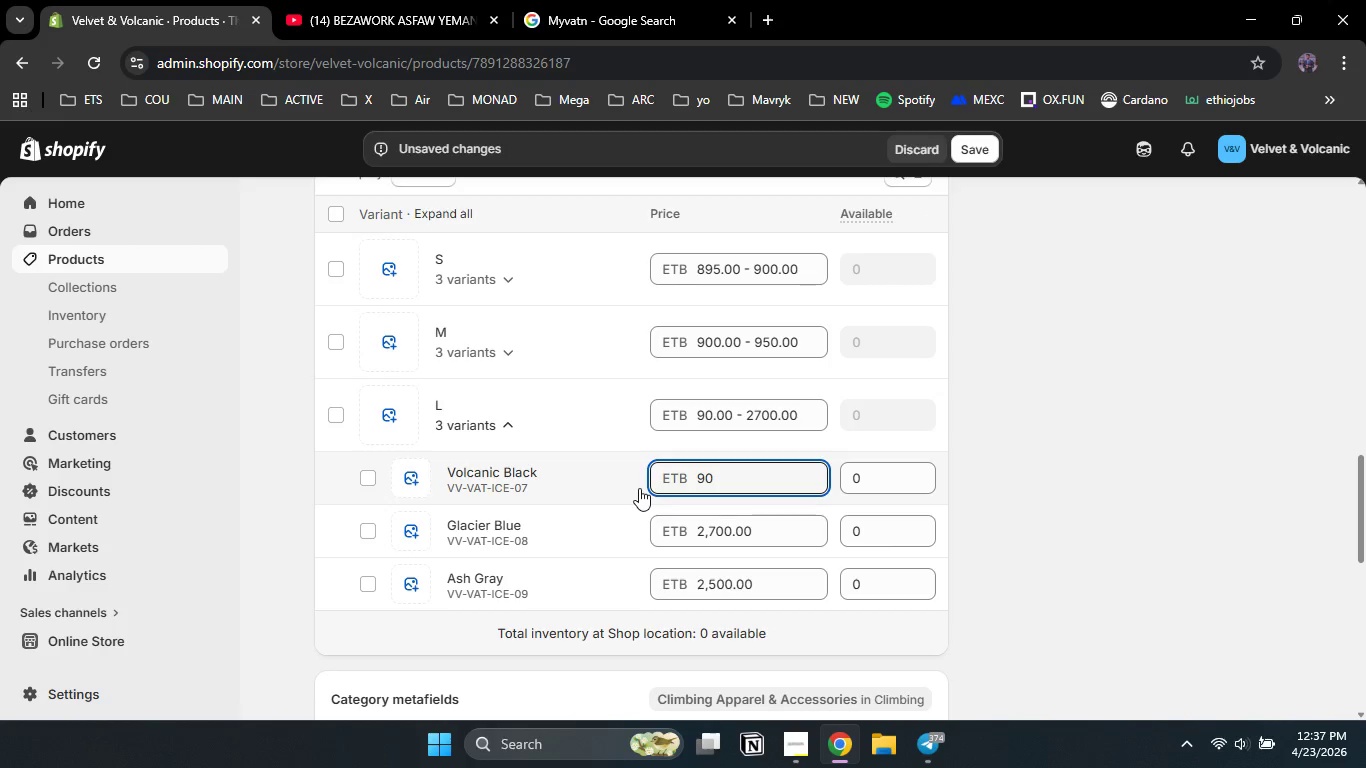 
key(Numpad0)
 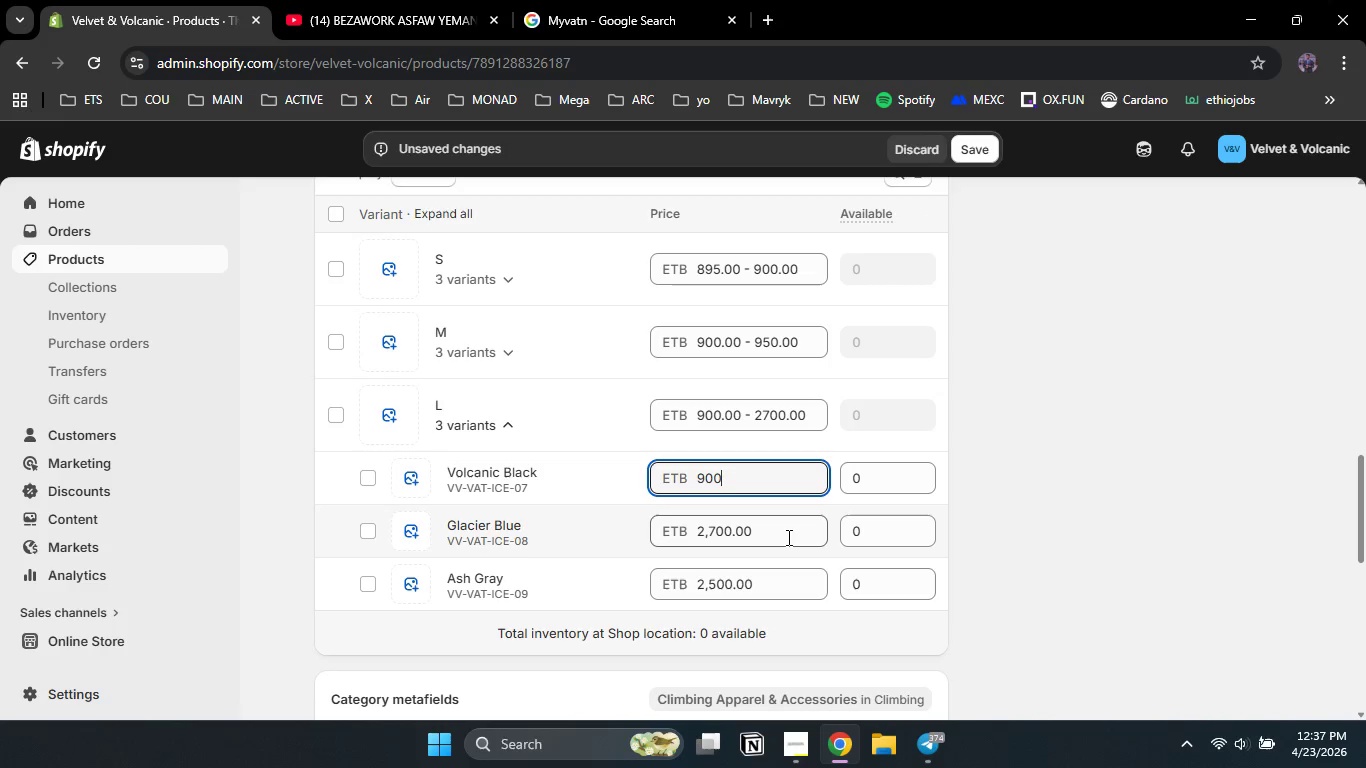 
left_click_drag(start_coordinate=[787, 537], to_coordinate=[659, 523])
 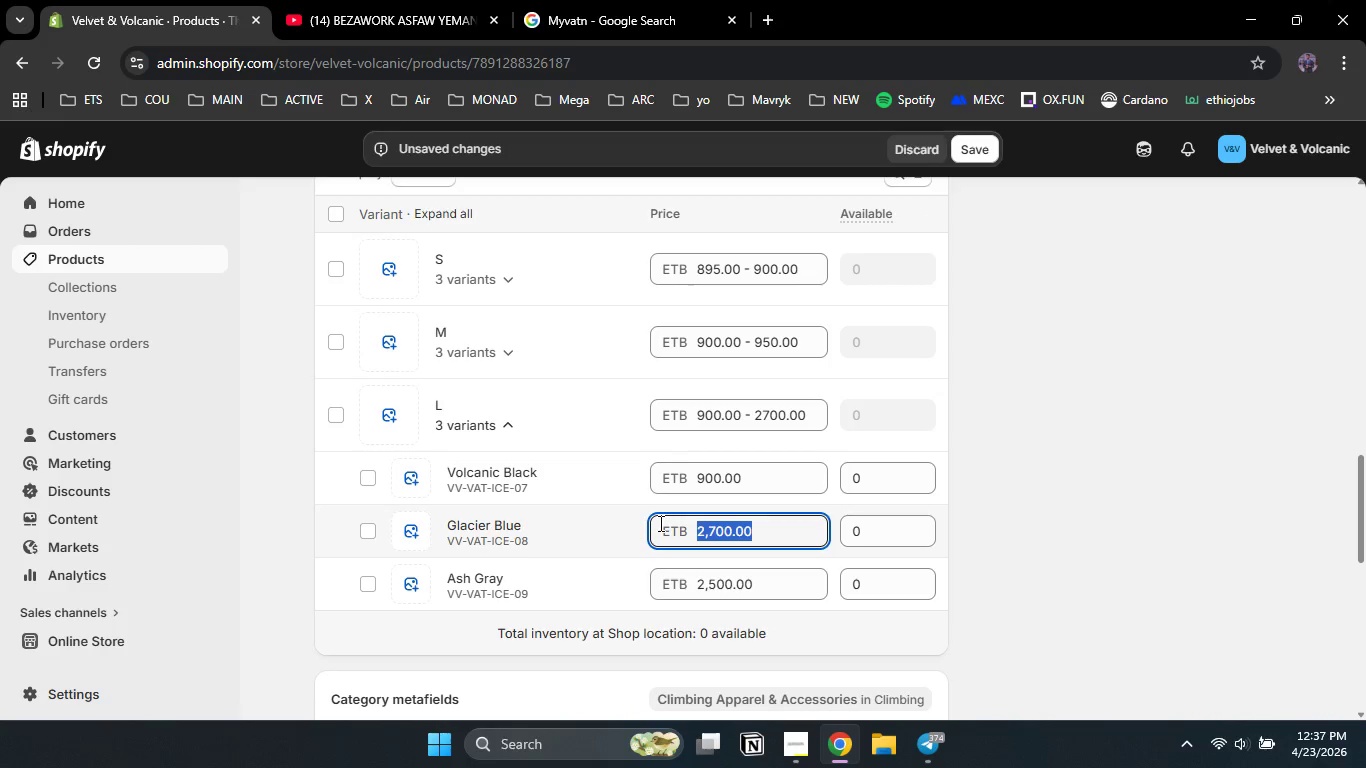 
key(Numpad9)
 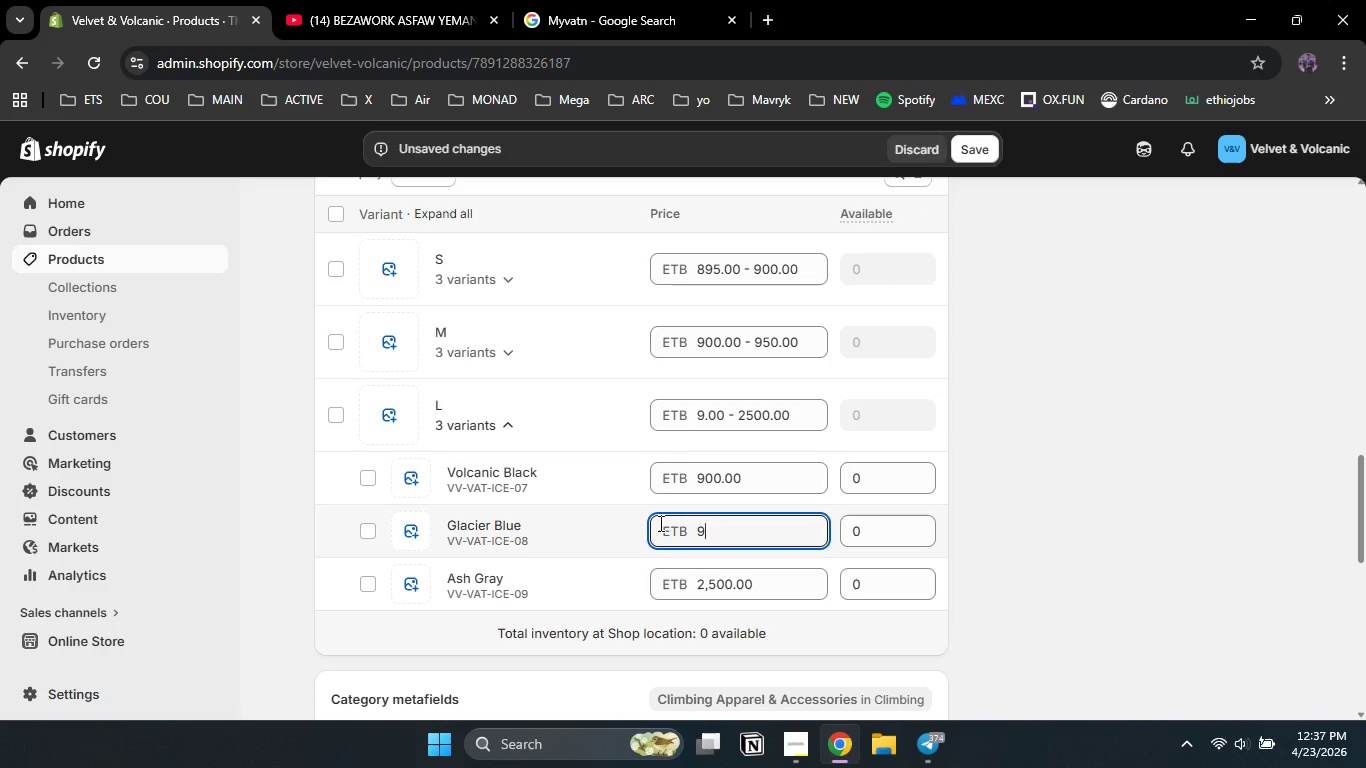 
key(Numpad0)
 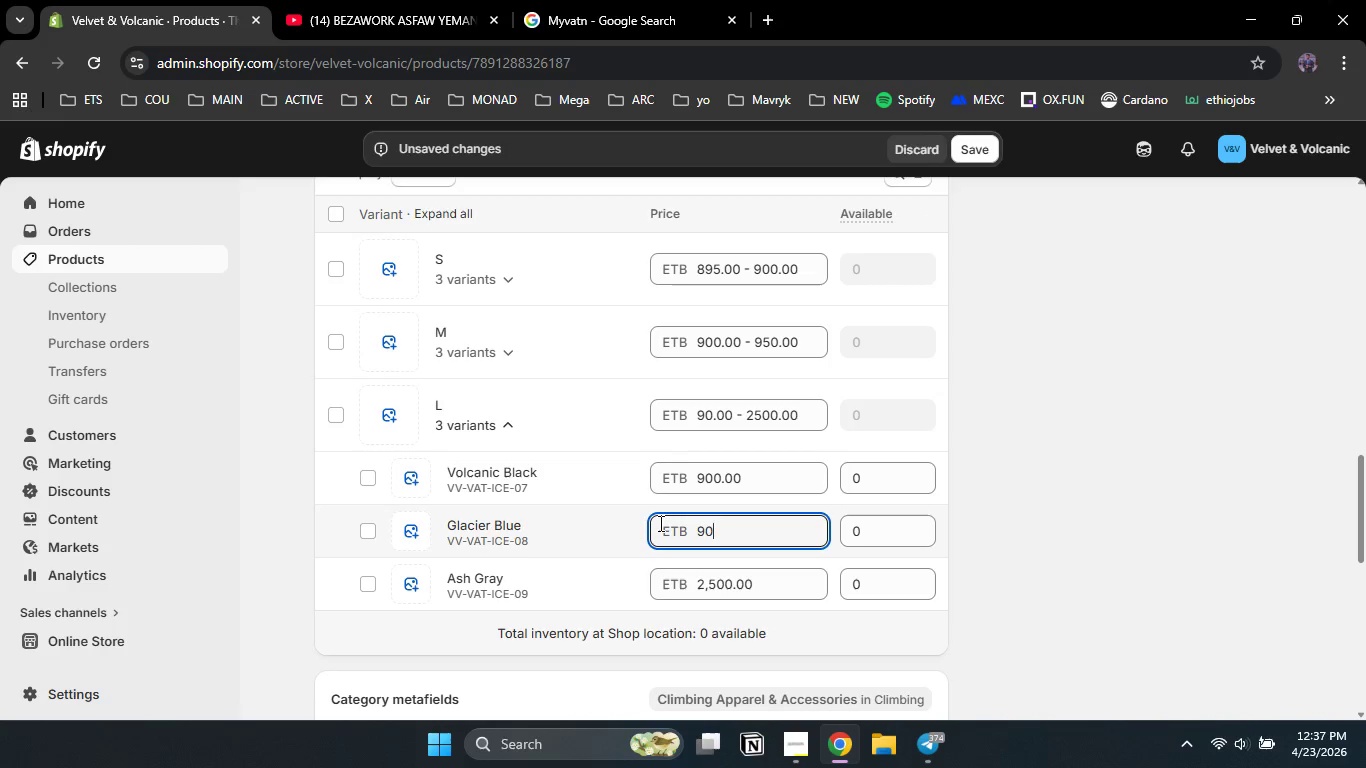 
key(Numpad0)
 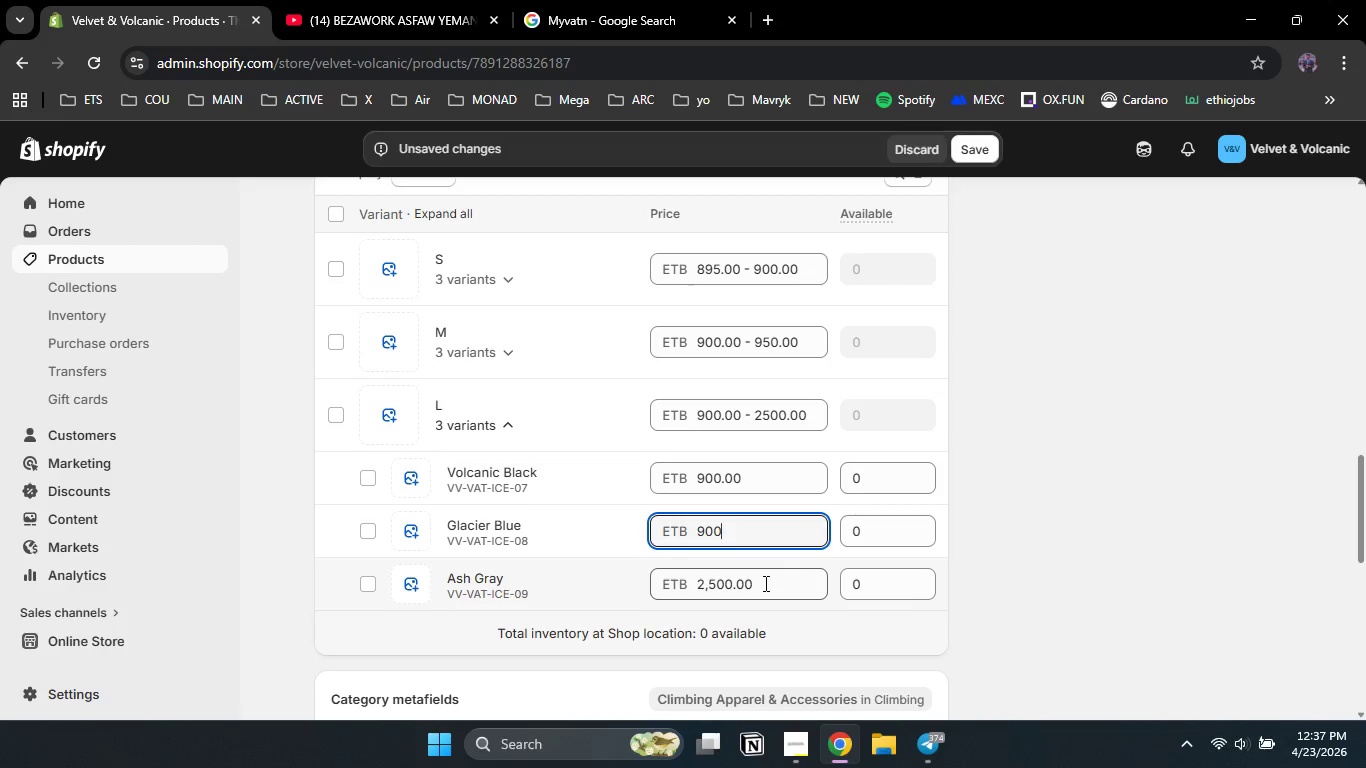 
left_click_drag(start_coordinate=[764, 583], to_coordinate=[661, 581])
 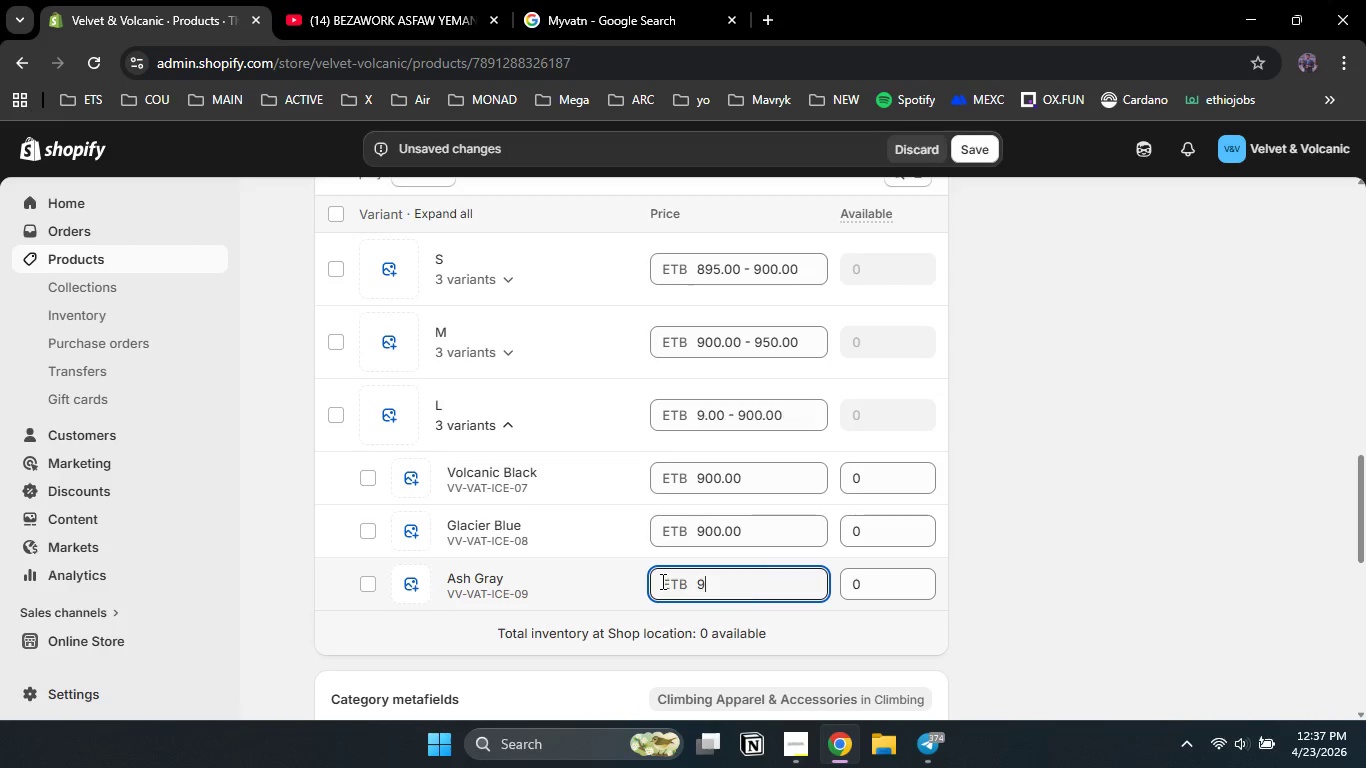 
key(Numpad9)
 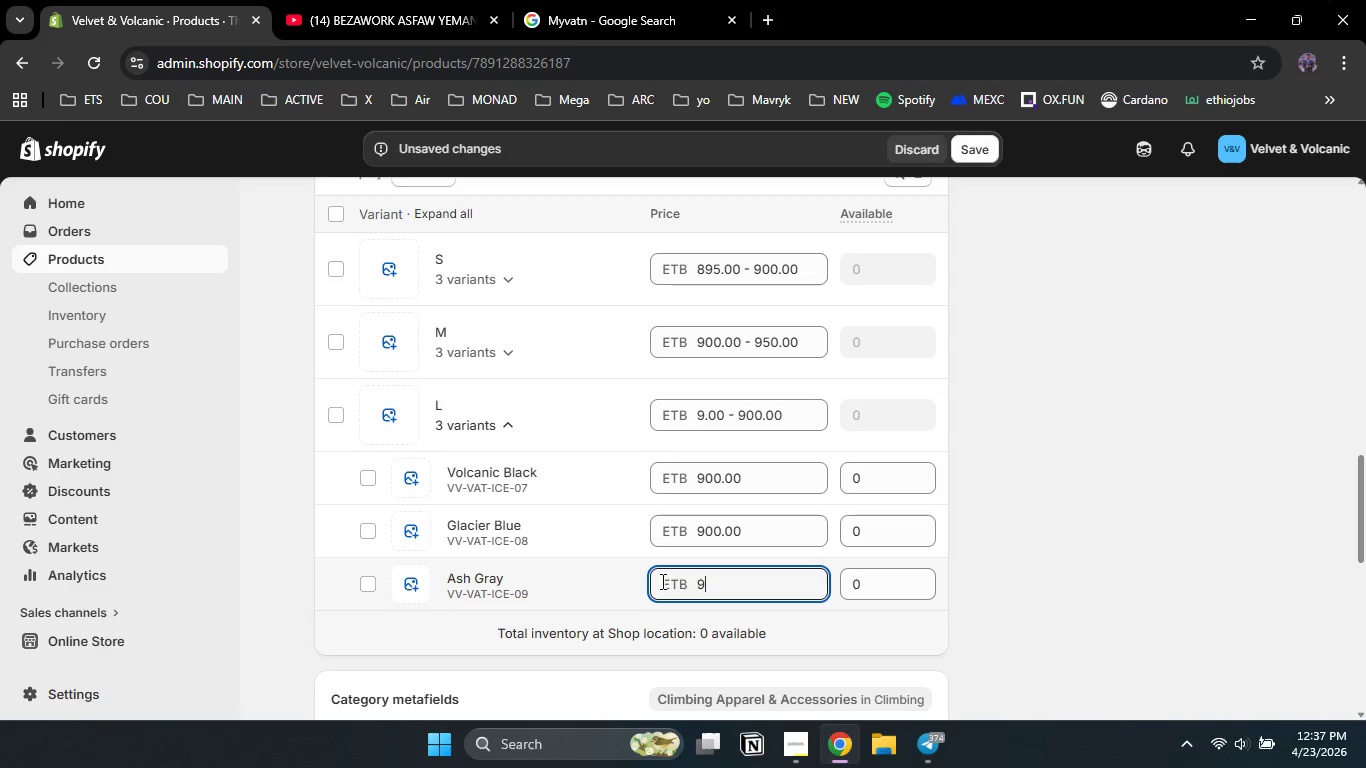 
key(Numpad5)
 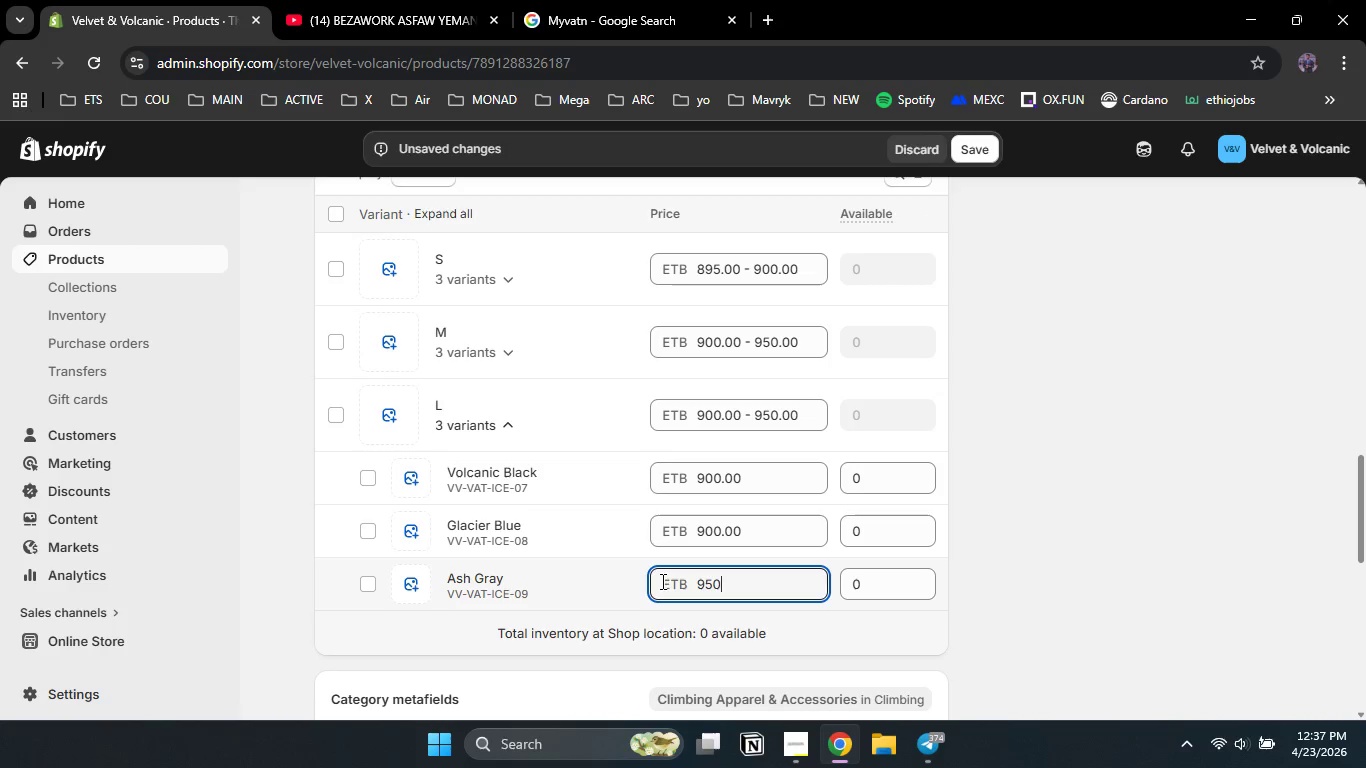 
key(Numpad0)
 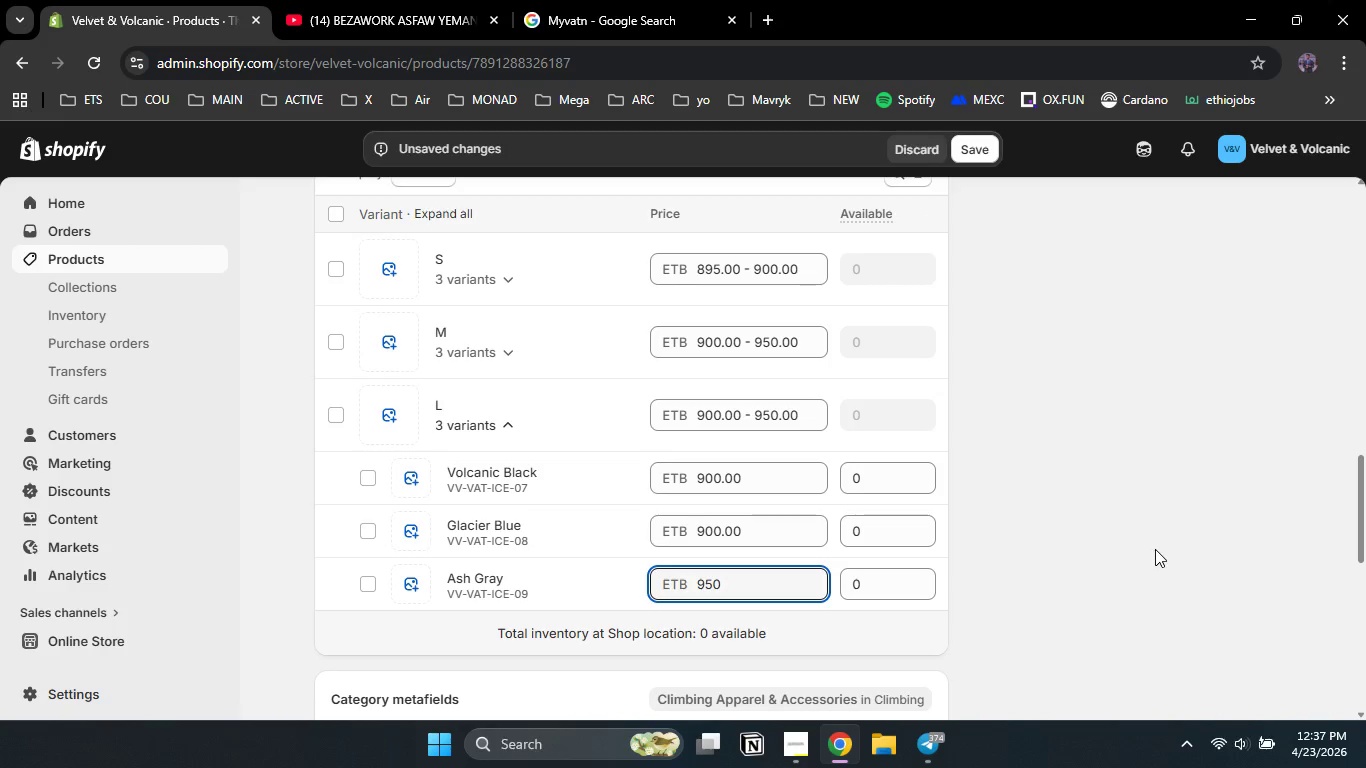 
left_click([1155, 549])
 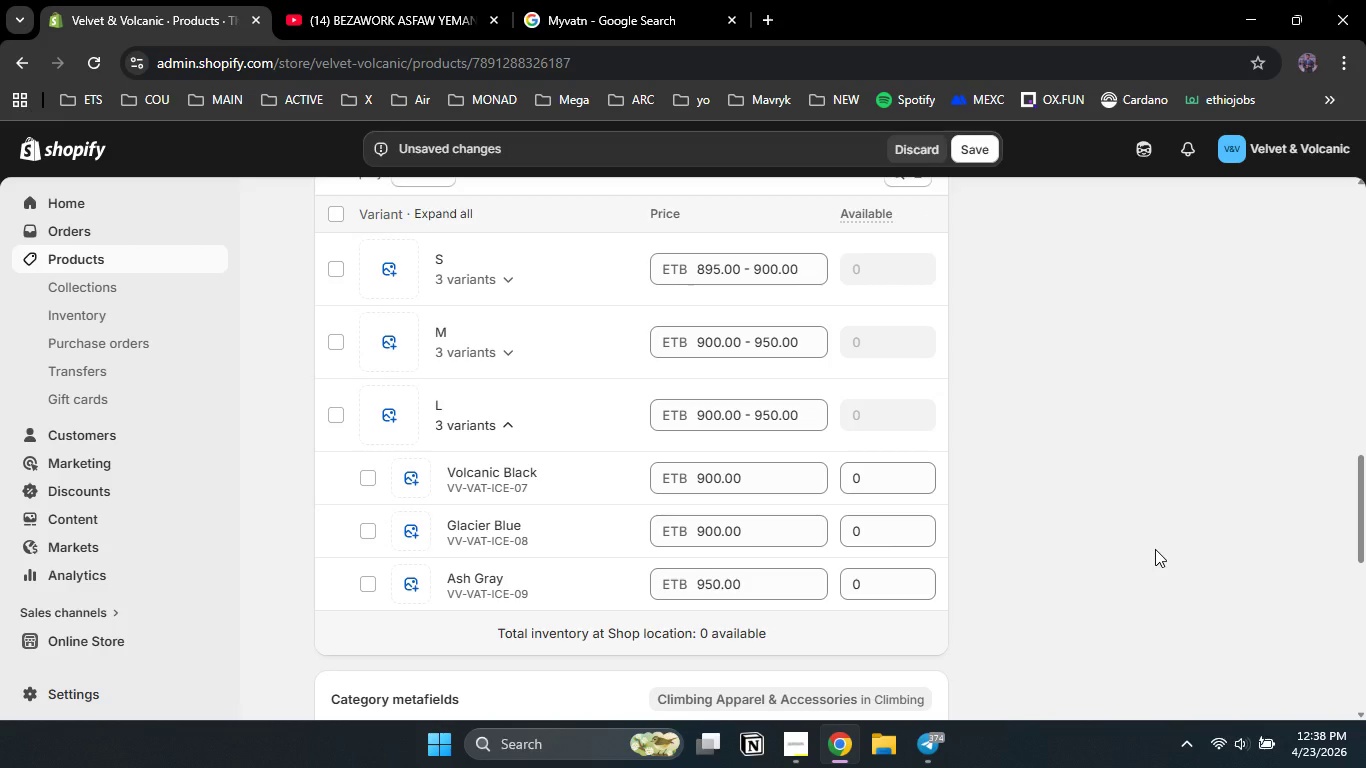 
scroll: coordinate [1155, 549], scroll_direction: none, amount: 0.0
 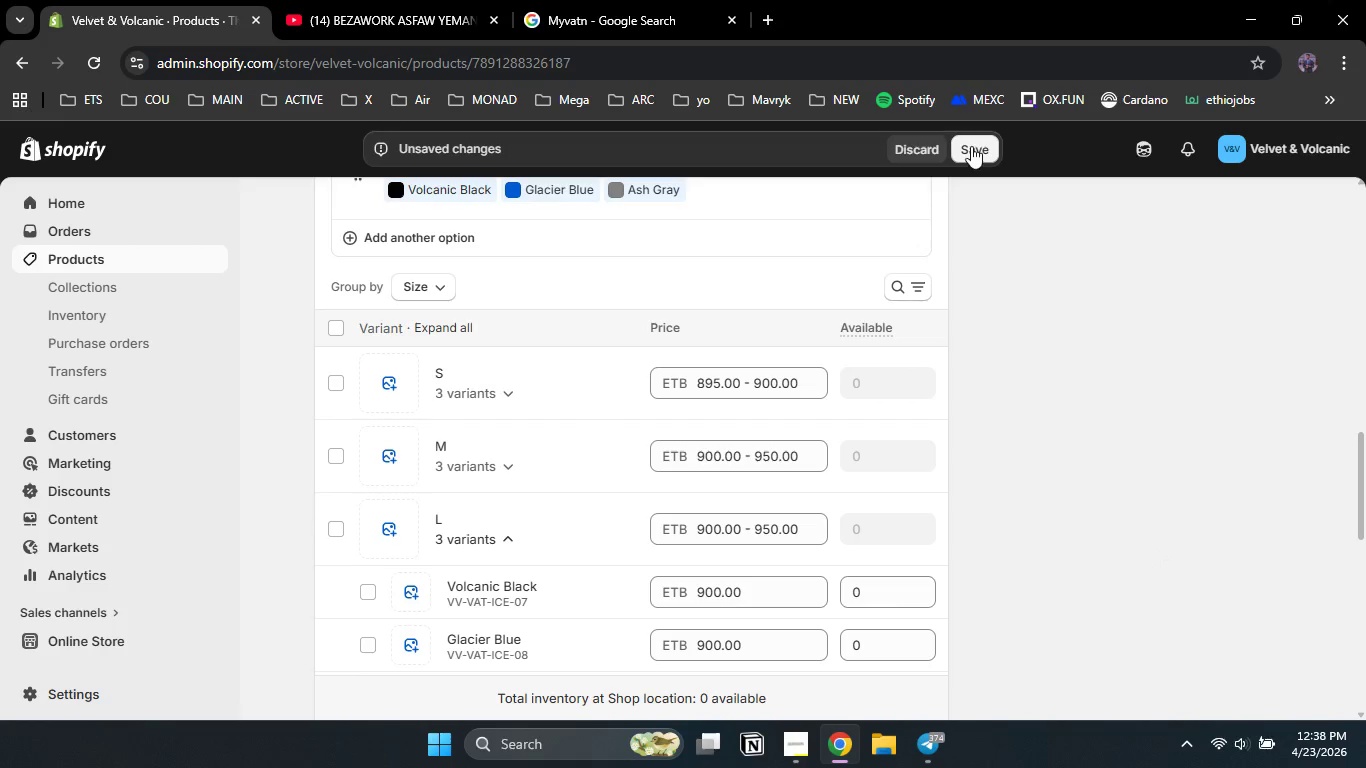 
left_click([971, 146])
 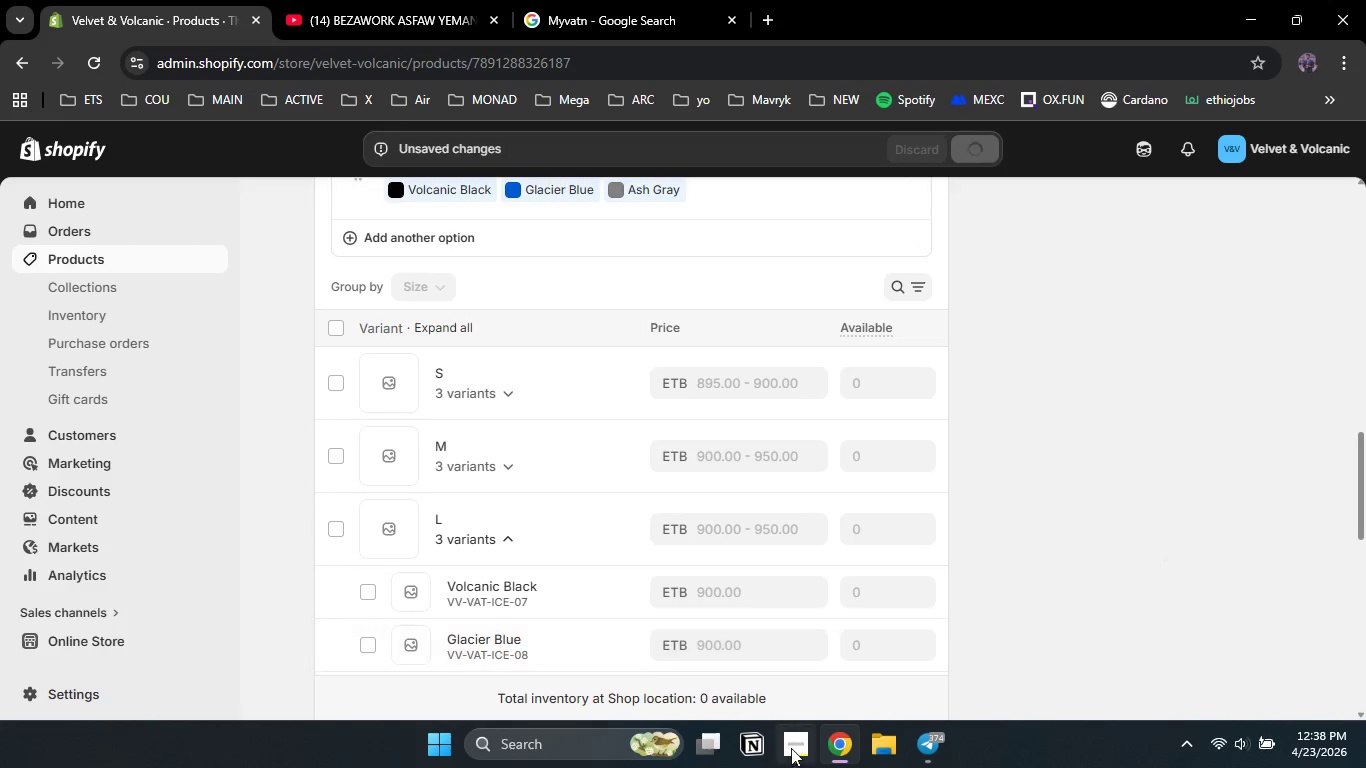 
left_click([791, 753])
 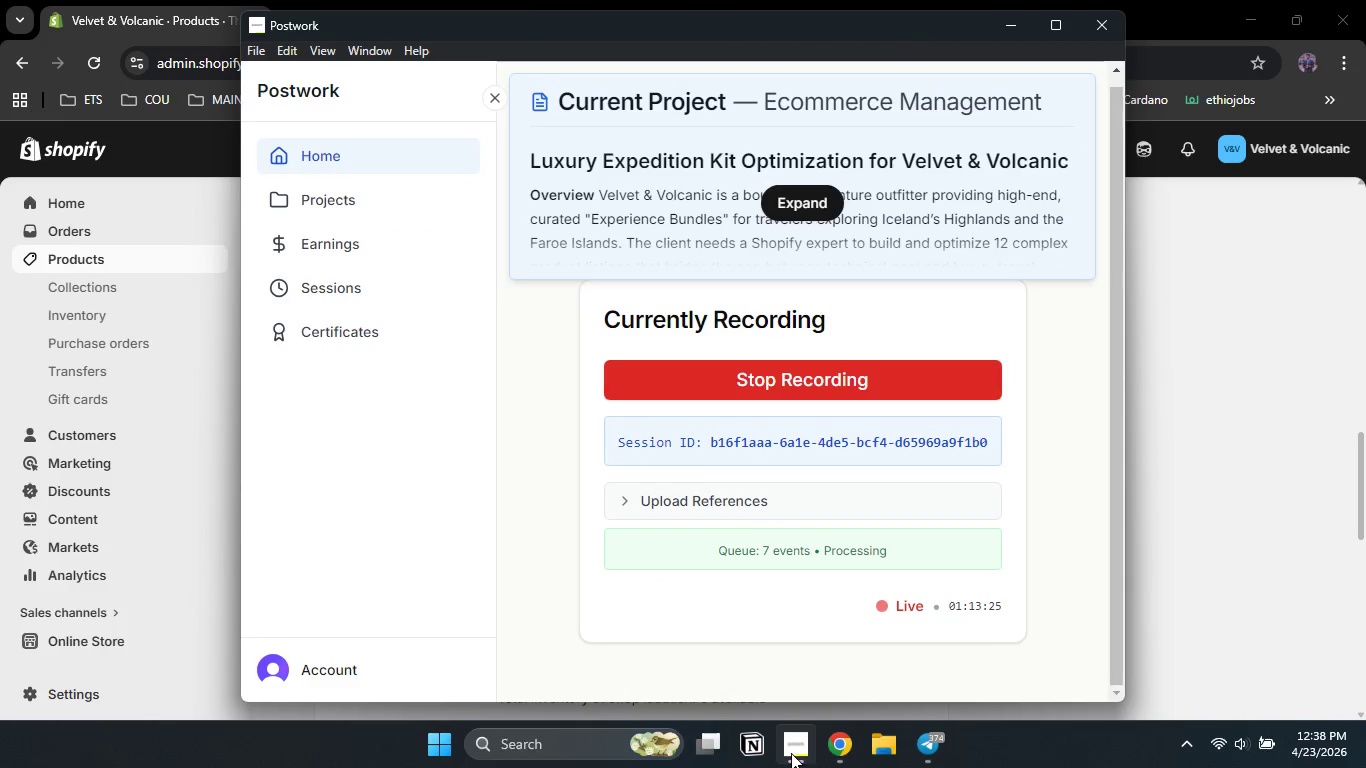 
left_click([791, 753])
 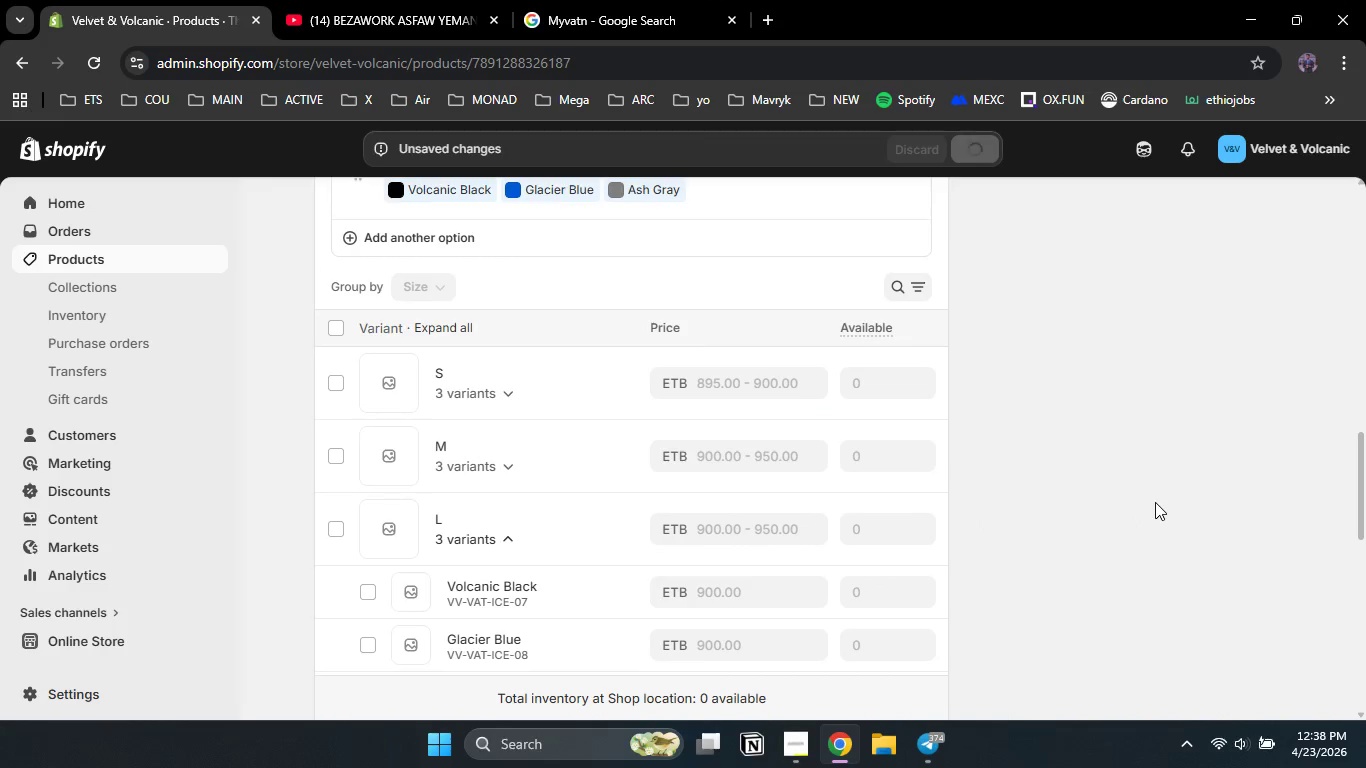 
left_click([1155, 502])
 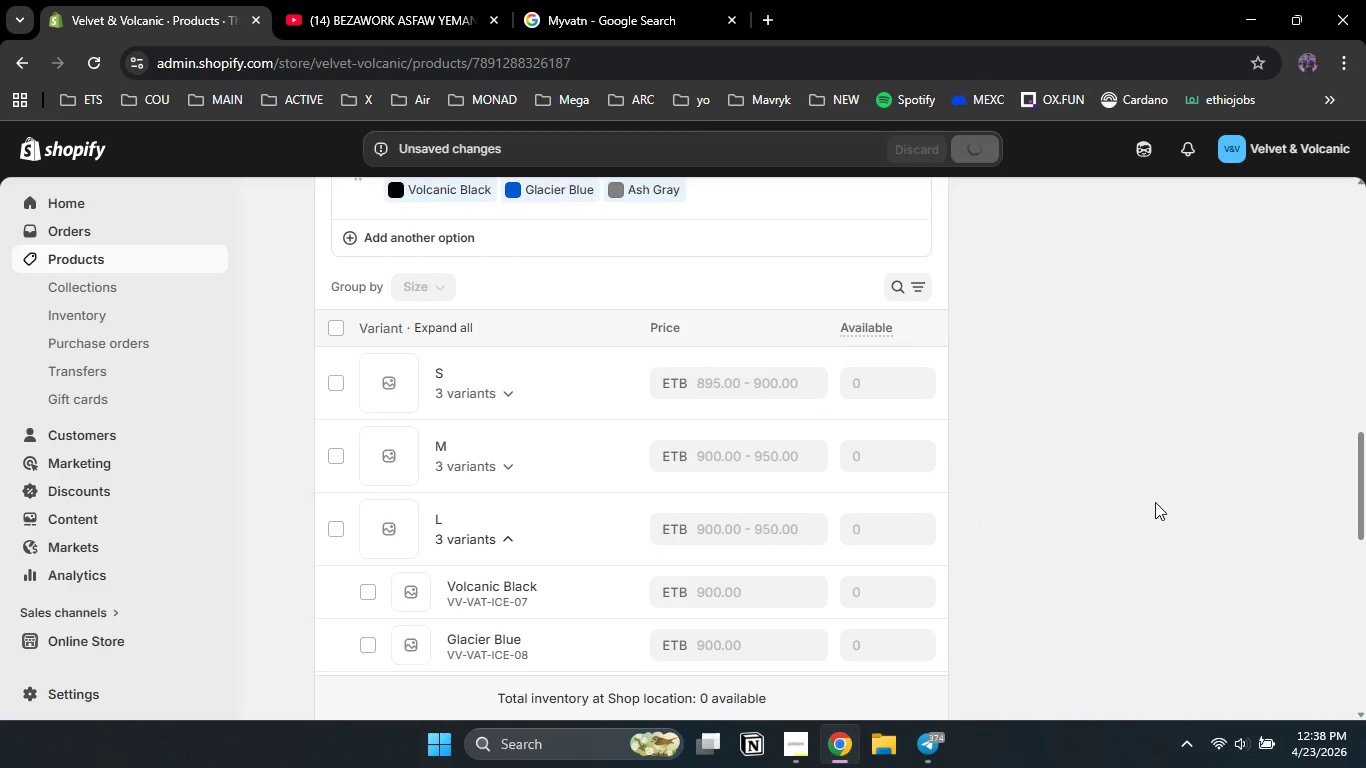 
scroll: coordinate [1280, 305], scroll_direction: up, amount: 14.0
 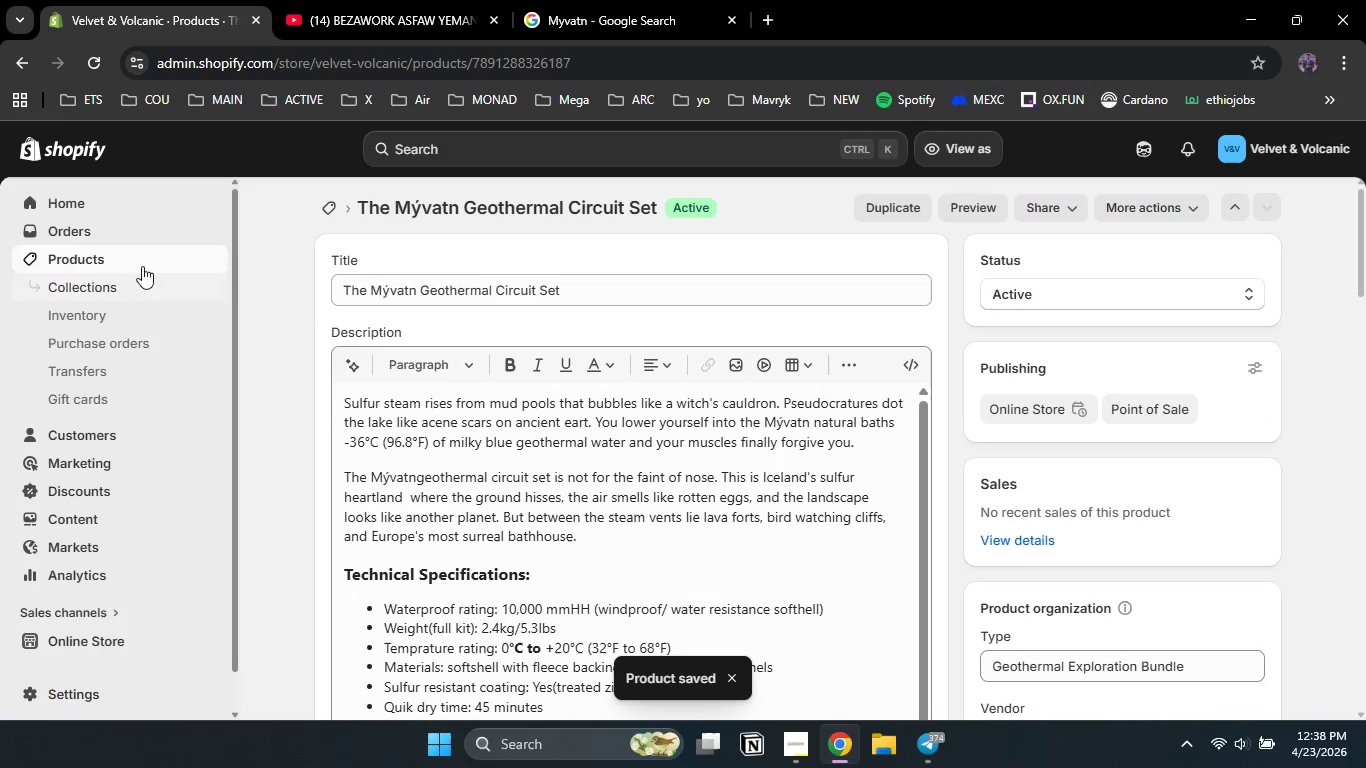 
left_click([135, 253])
 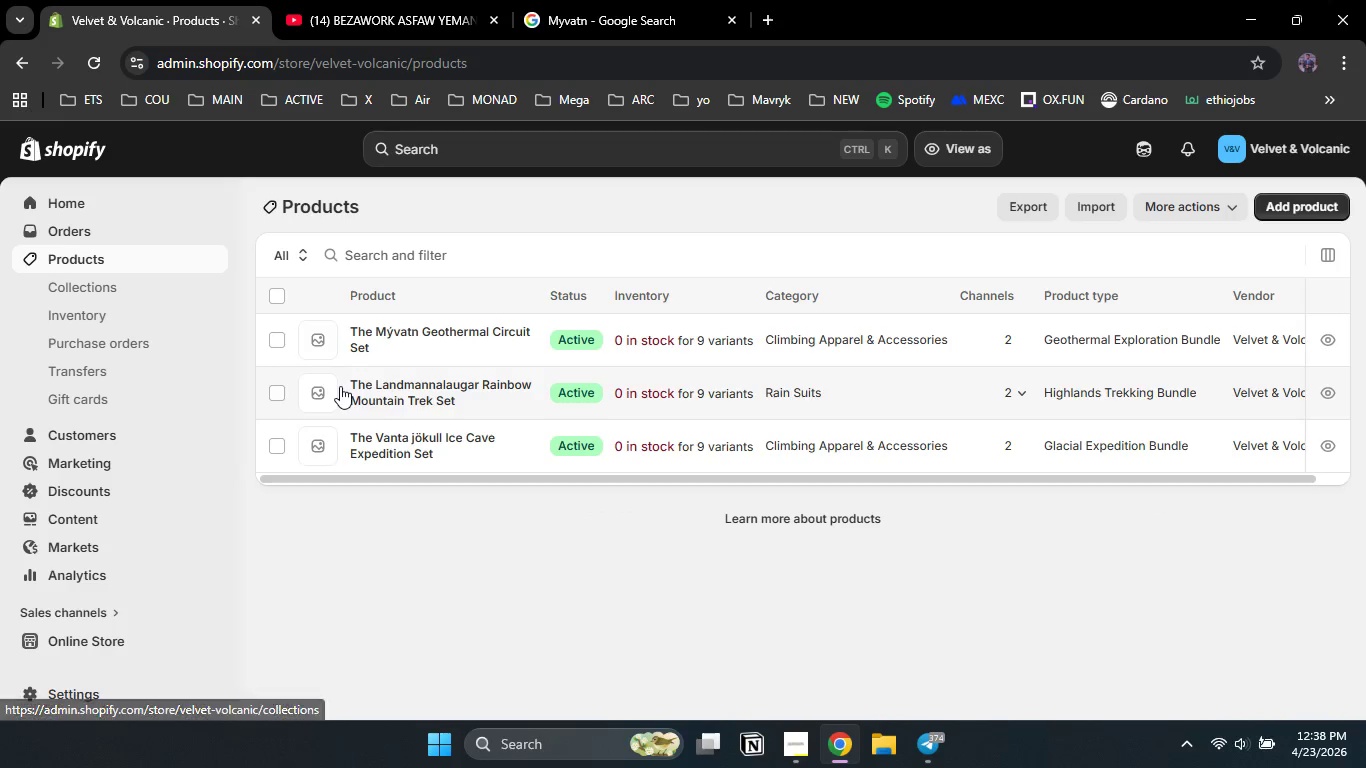 
left_click([411, 462])
 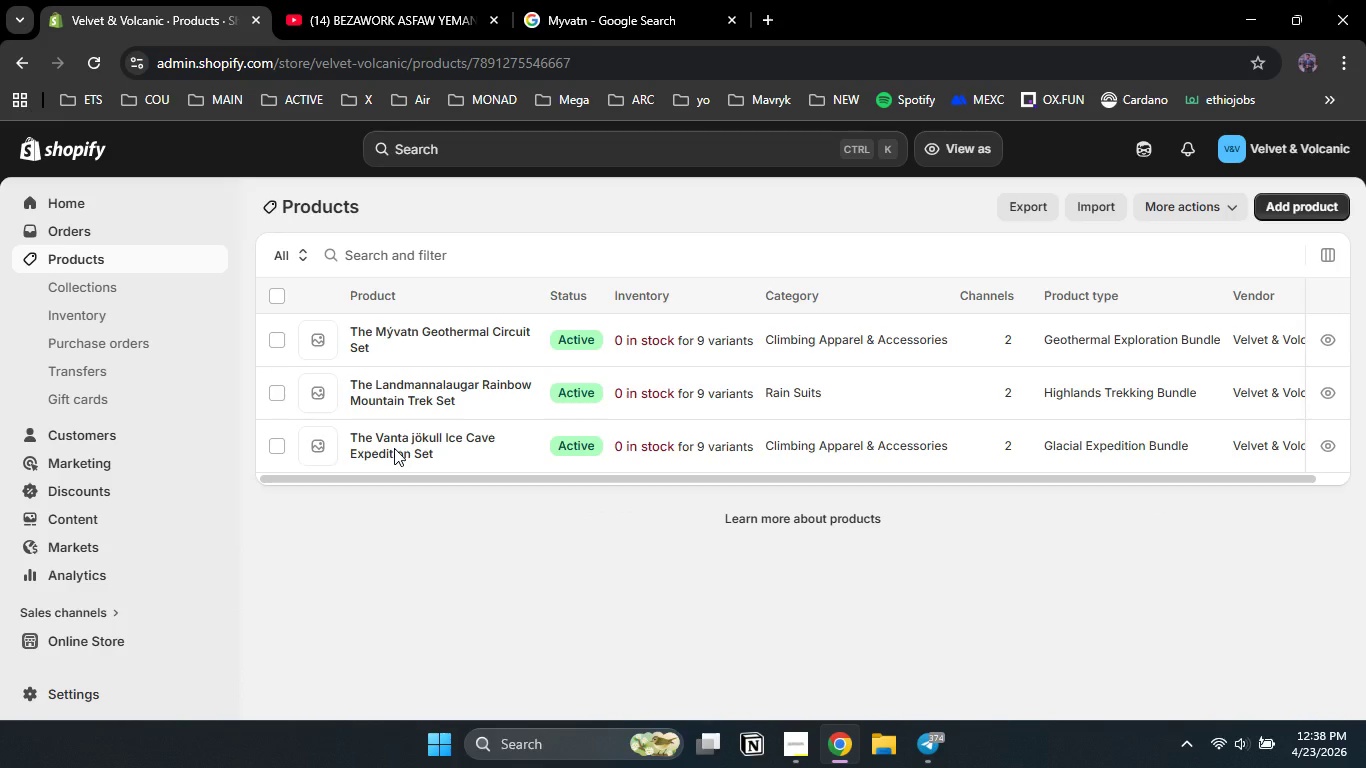 
left_click([394, 448])
 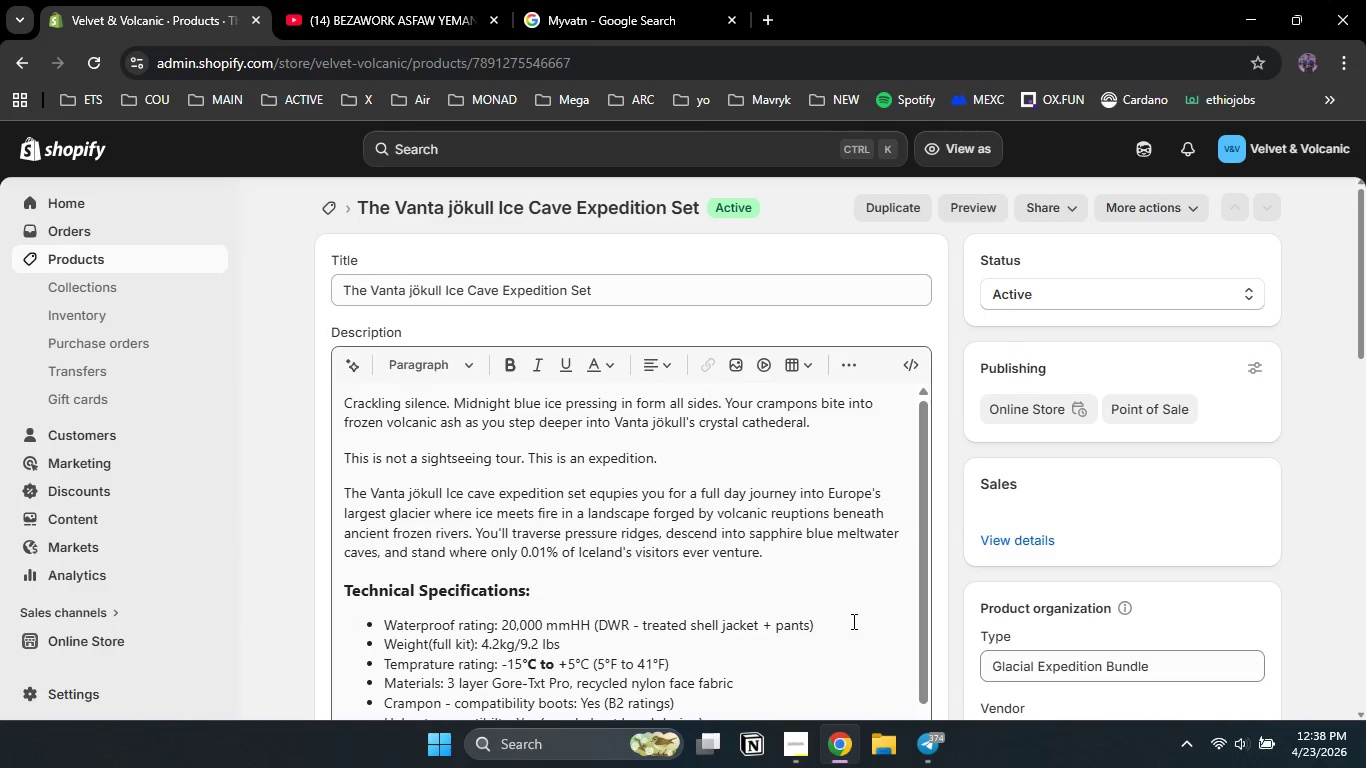 
scroll: coordinate [1122, 544], scroll_direction: down, amount: 45.0
 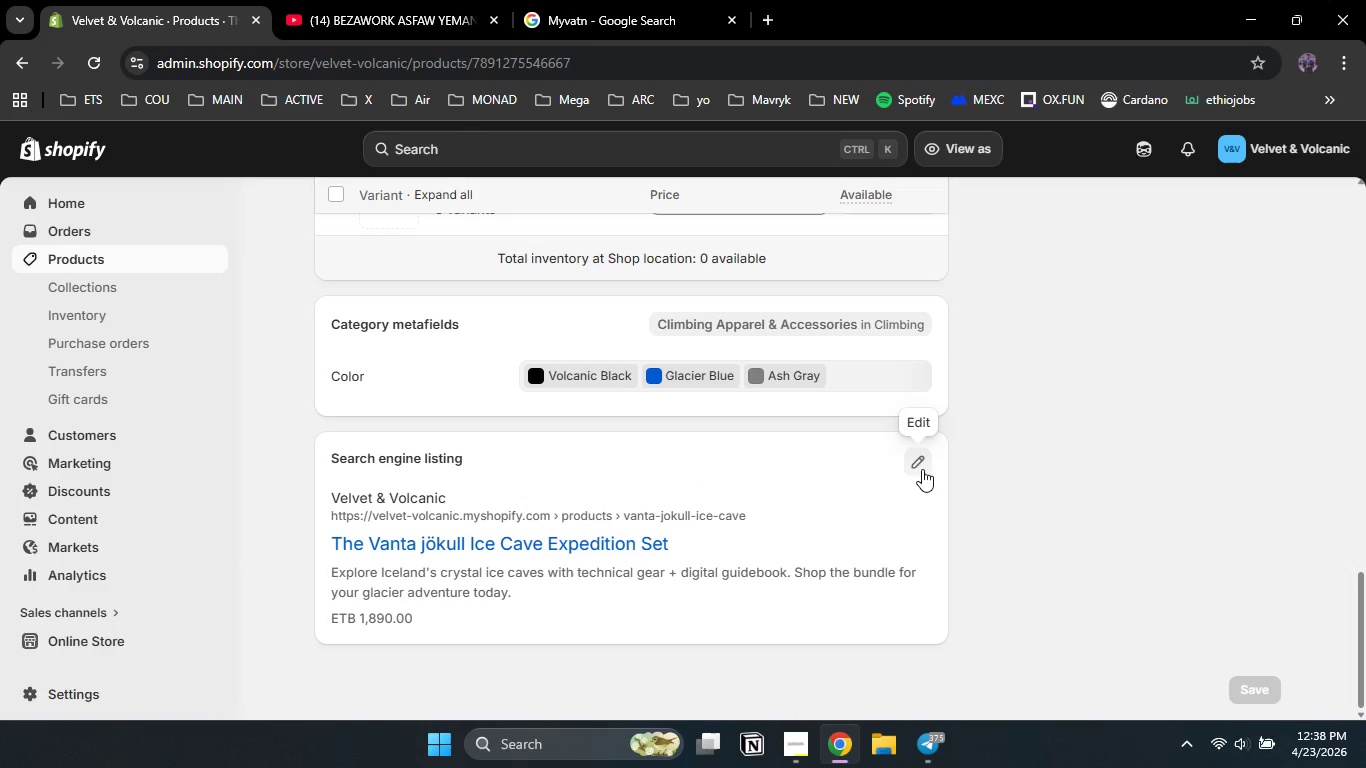 
left_click([922, 469])
 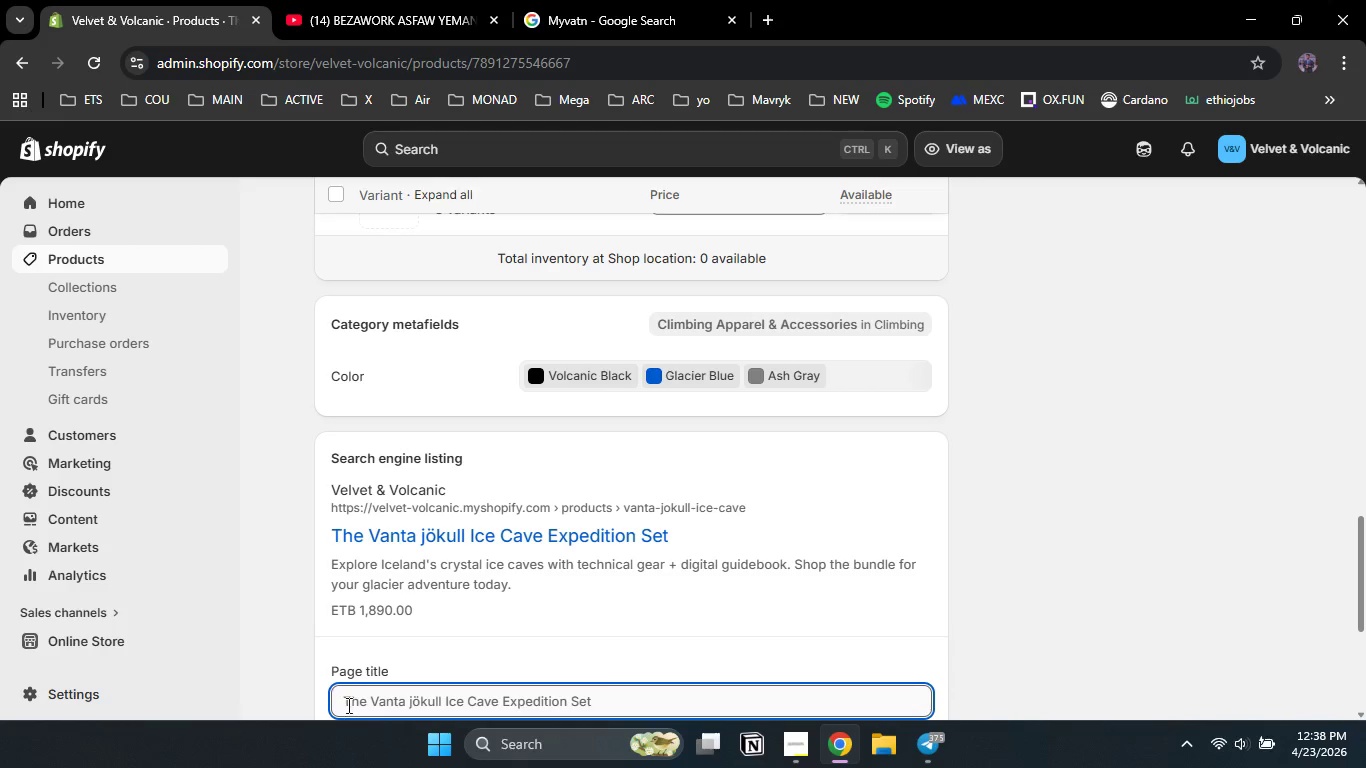 
double_click([347, 703])
 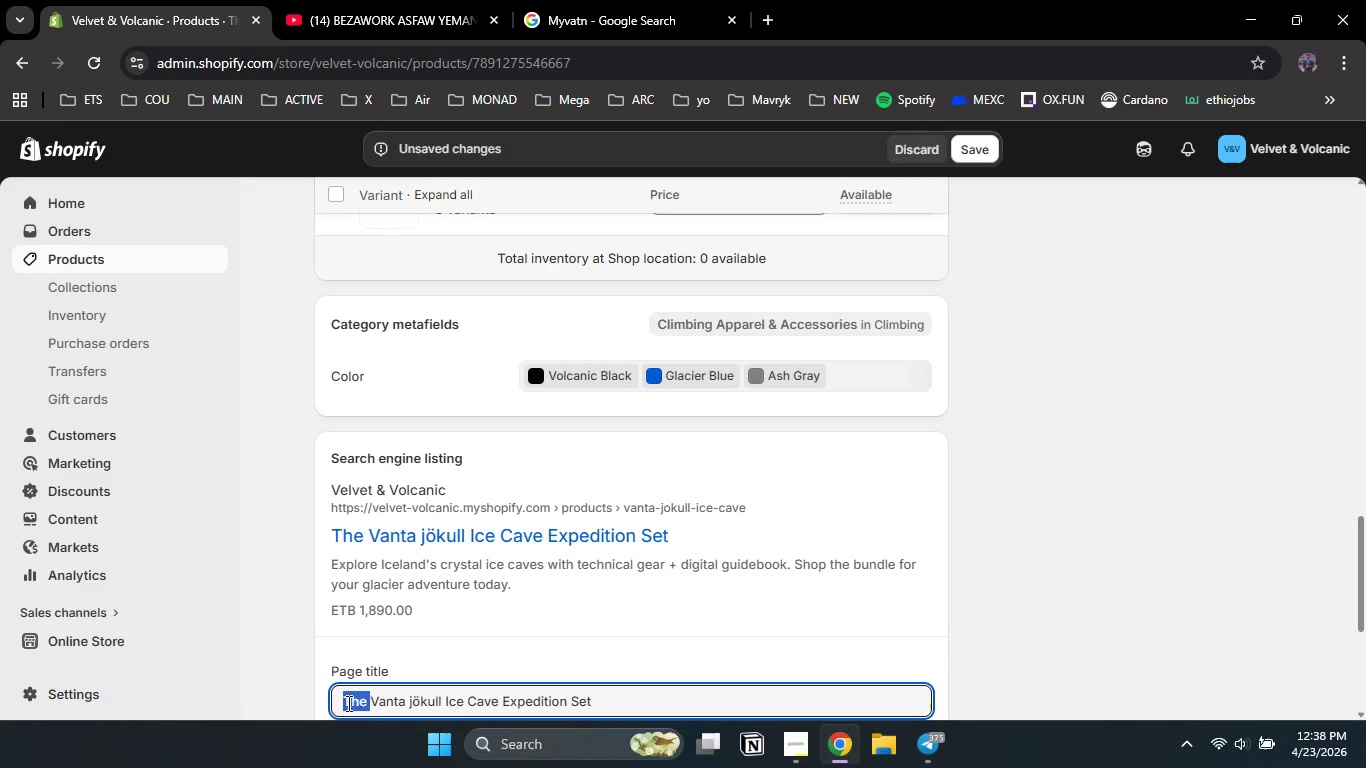 
key(Backspace)
 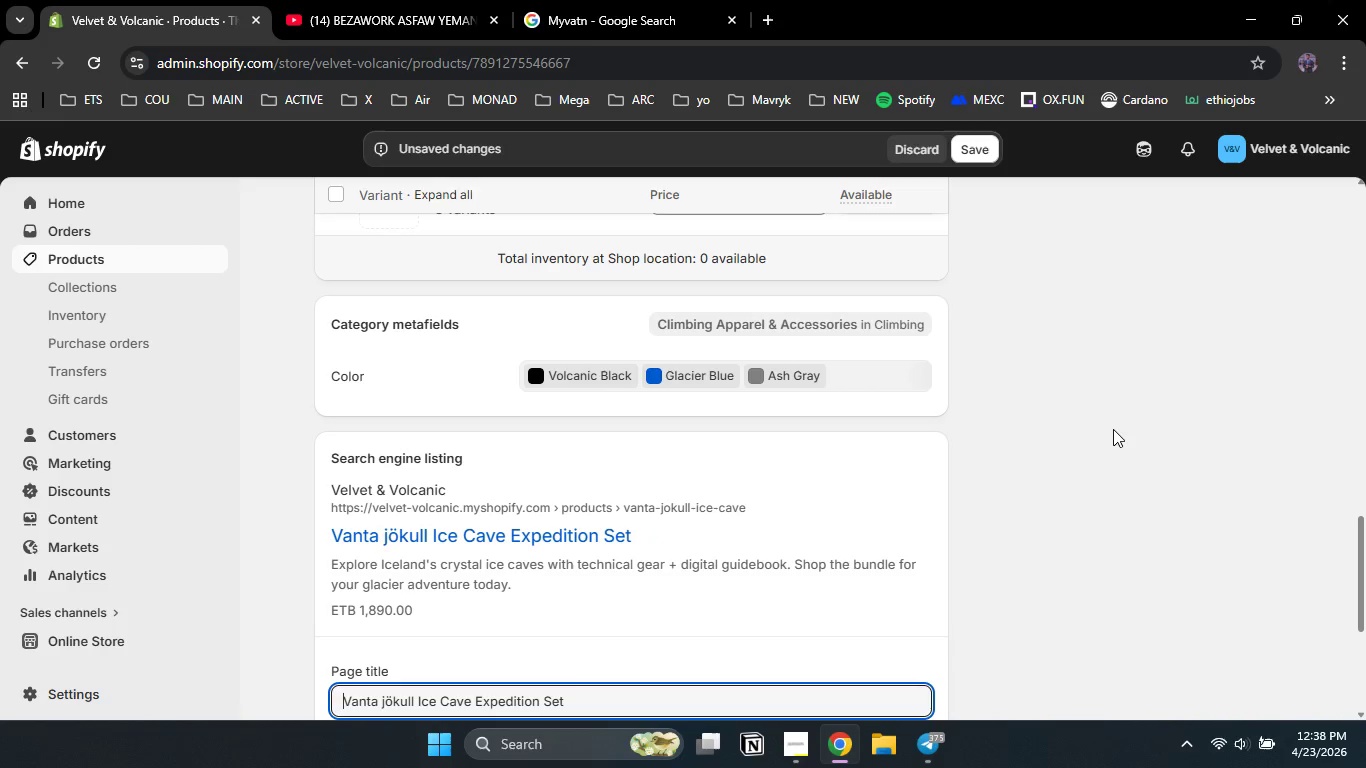 
left_click([1113, 429])
 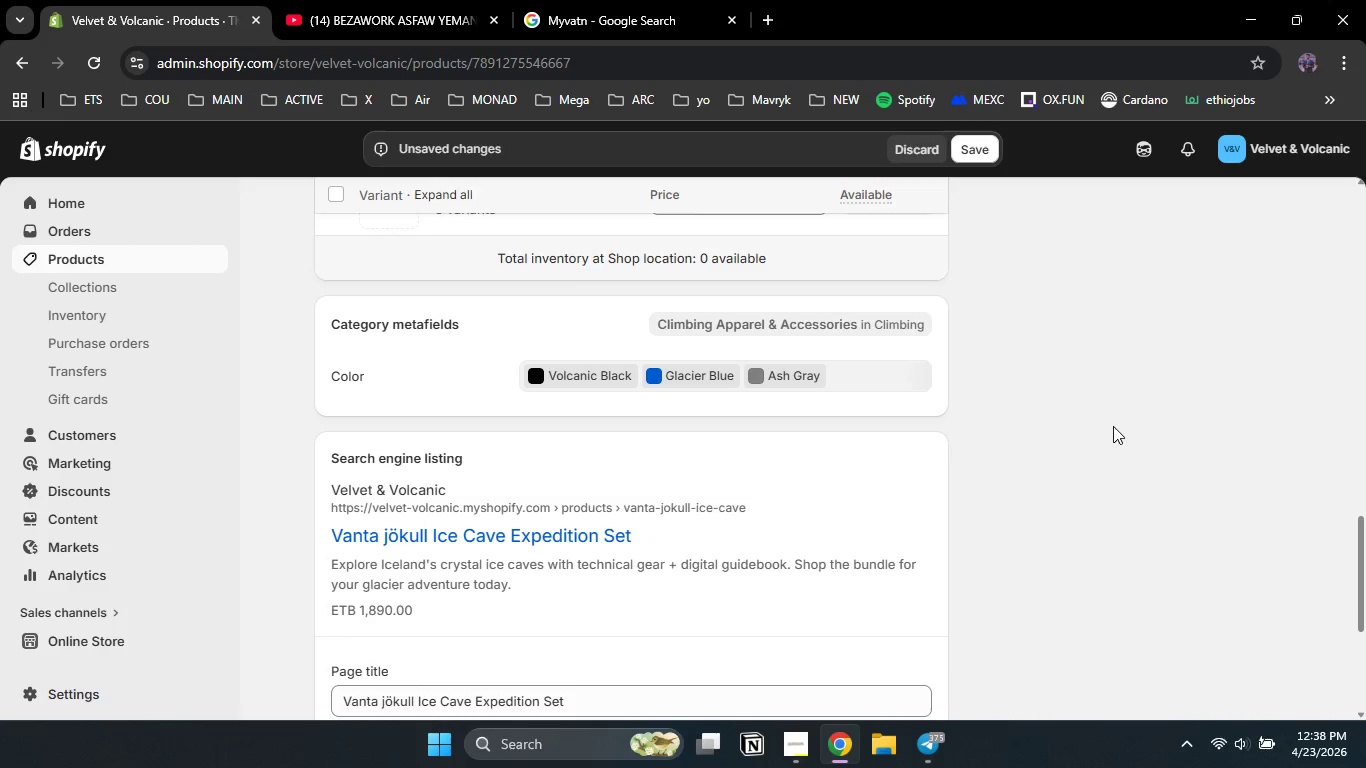 
scroll: coordinate [1113, 426], scroll_direction: down, amount: 6.0
 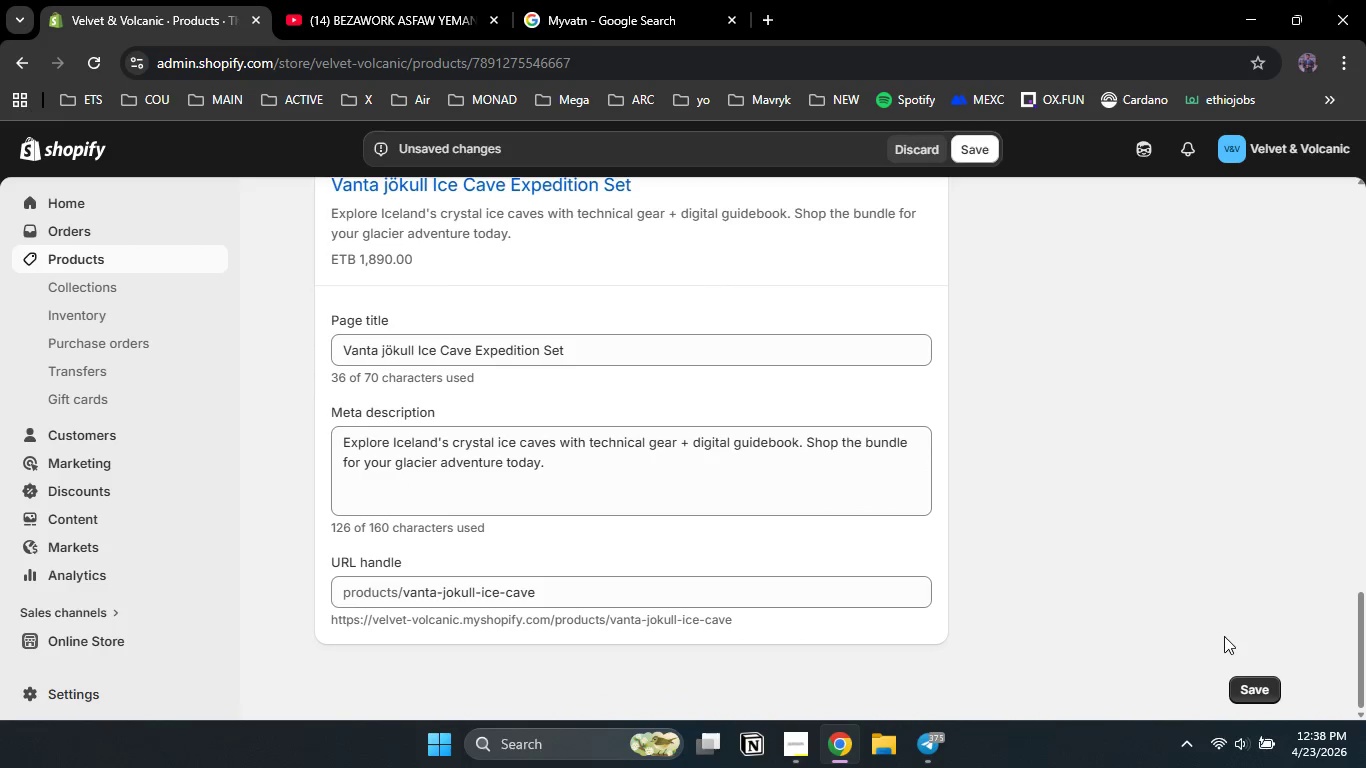 
left_click([1246, 691])
 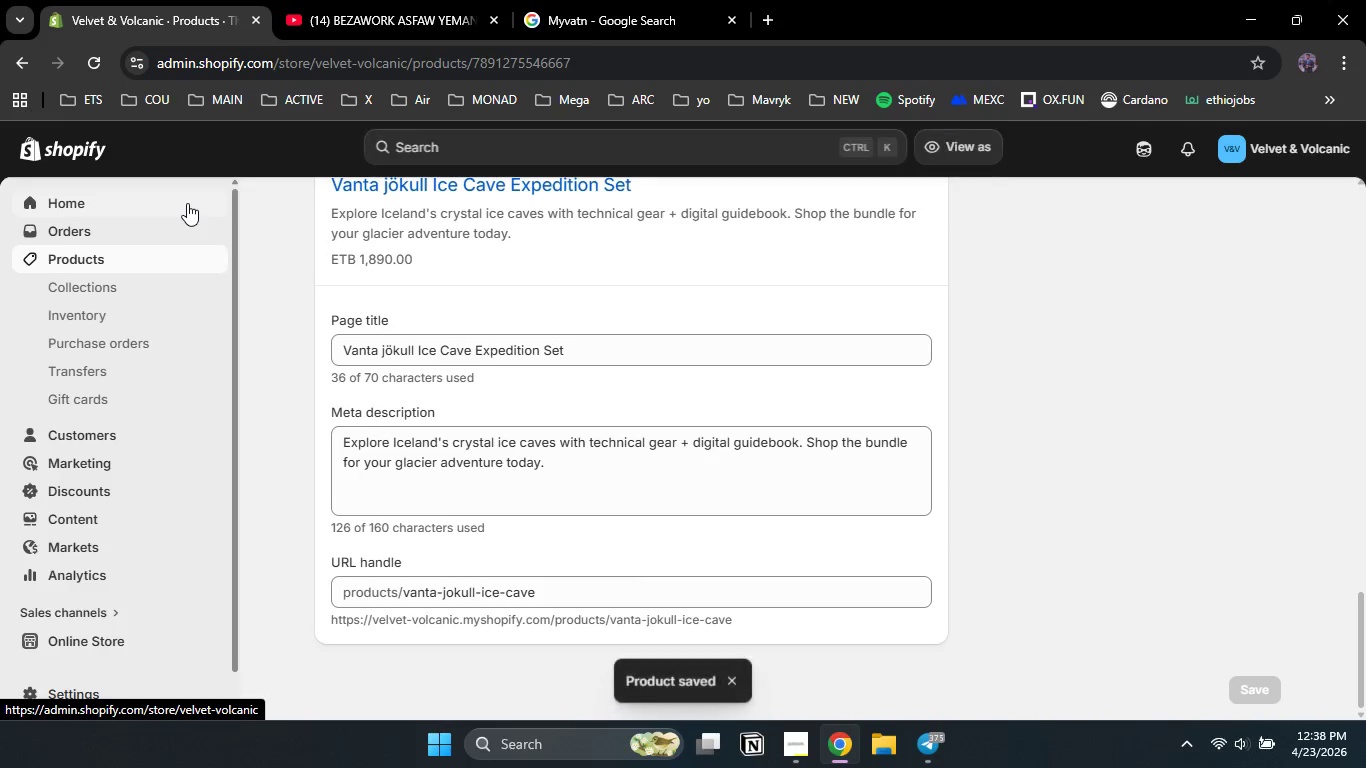 
wait(5.34)
 